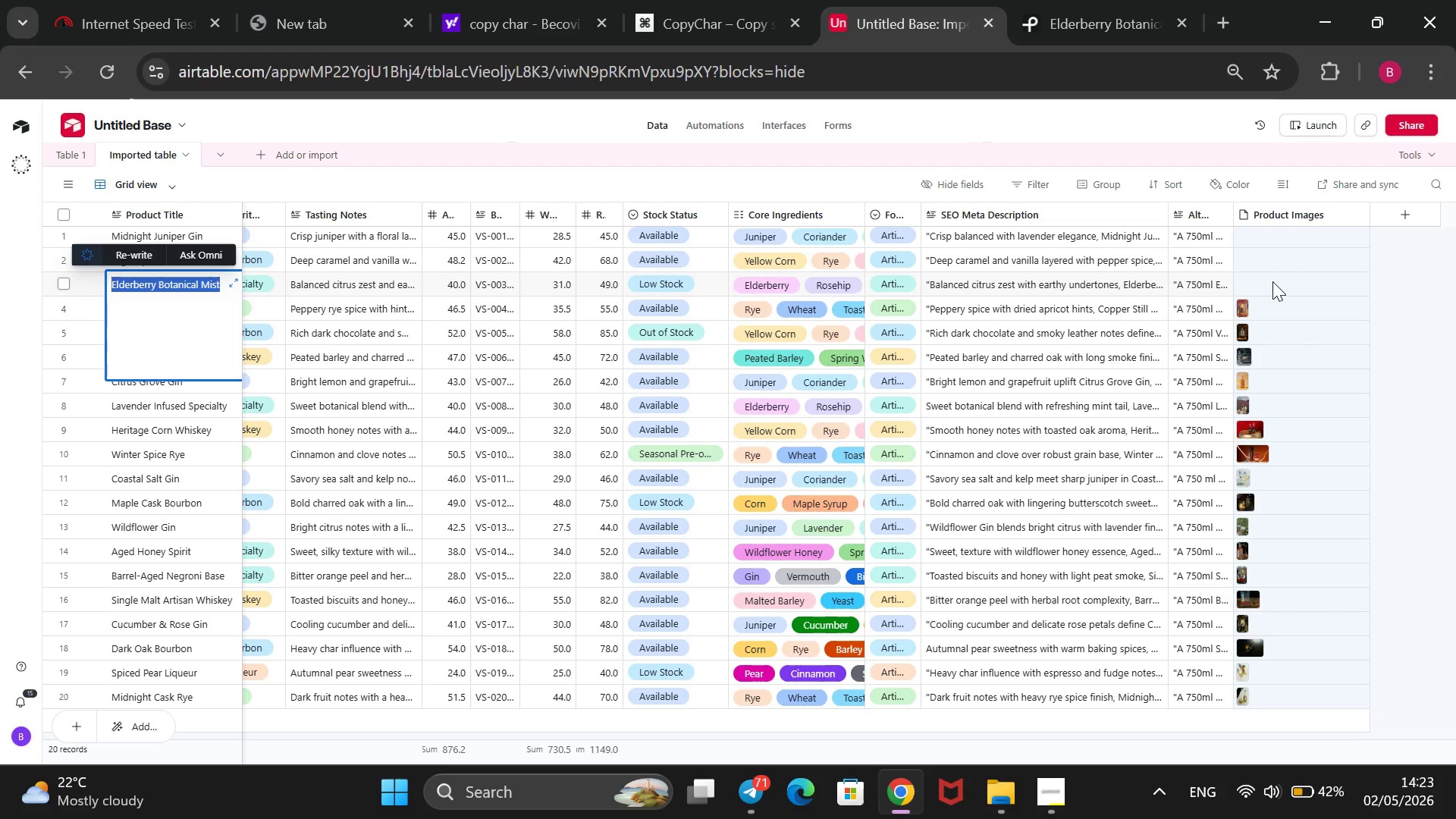 
double_click([1272, 281])
 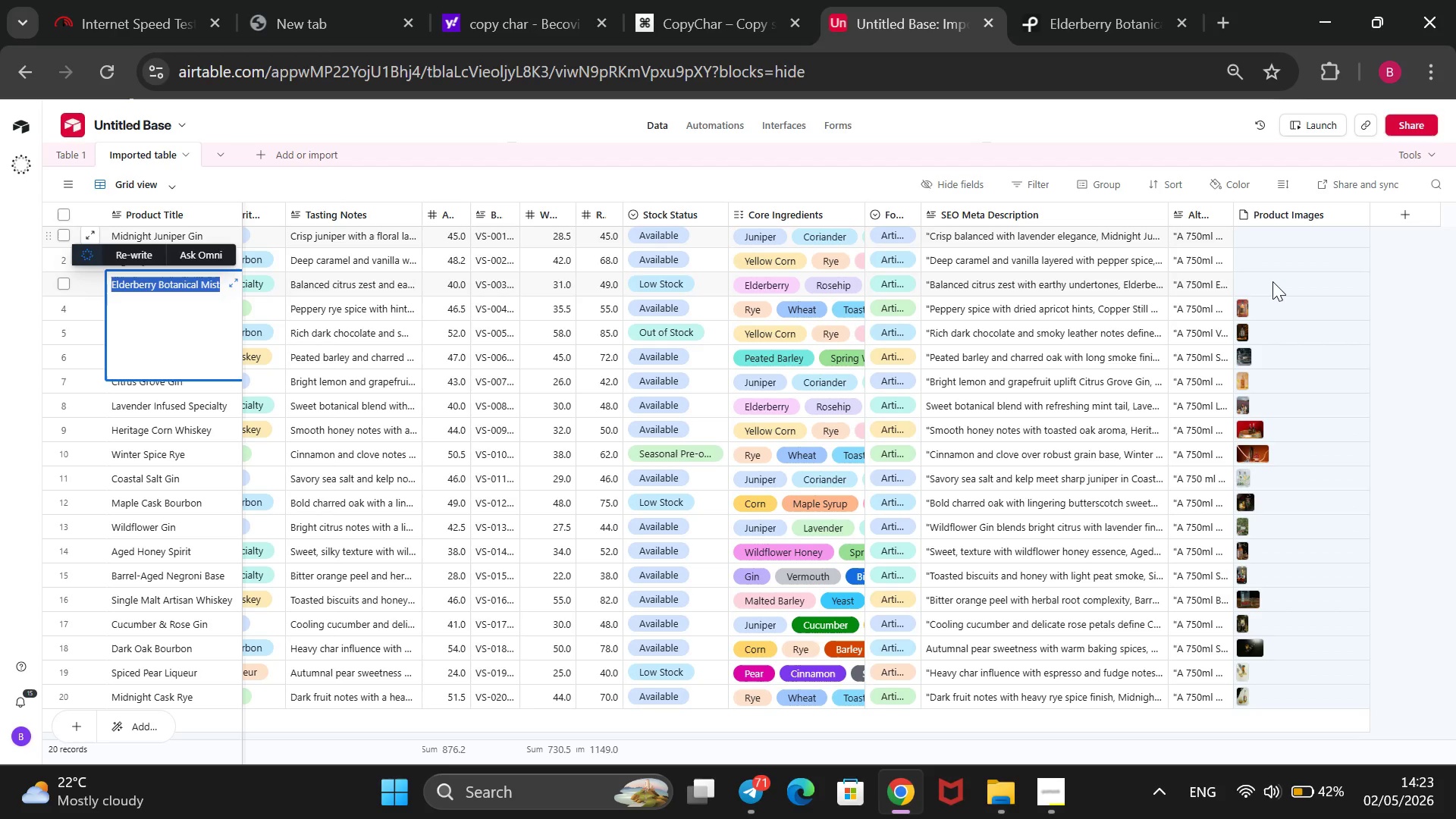 
triple_click([1272, 281])
 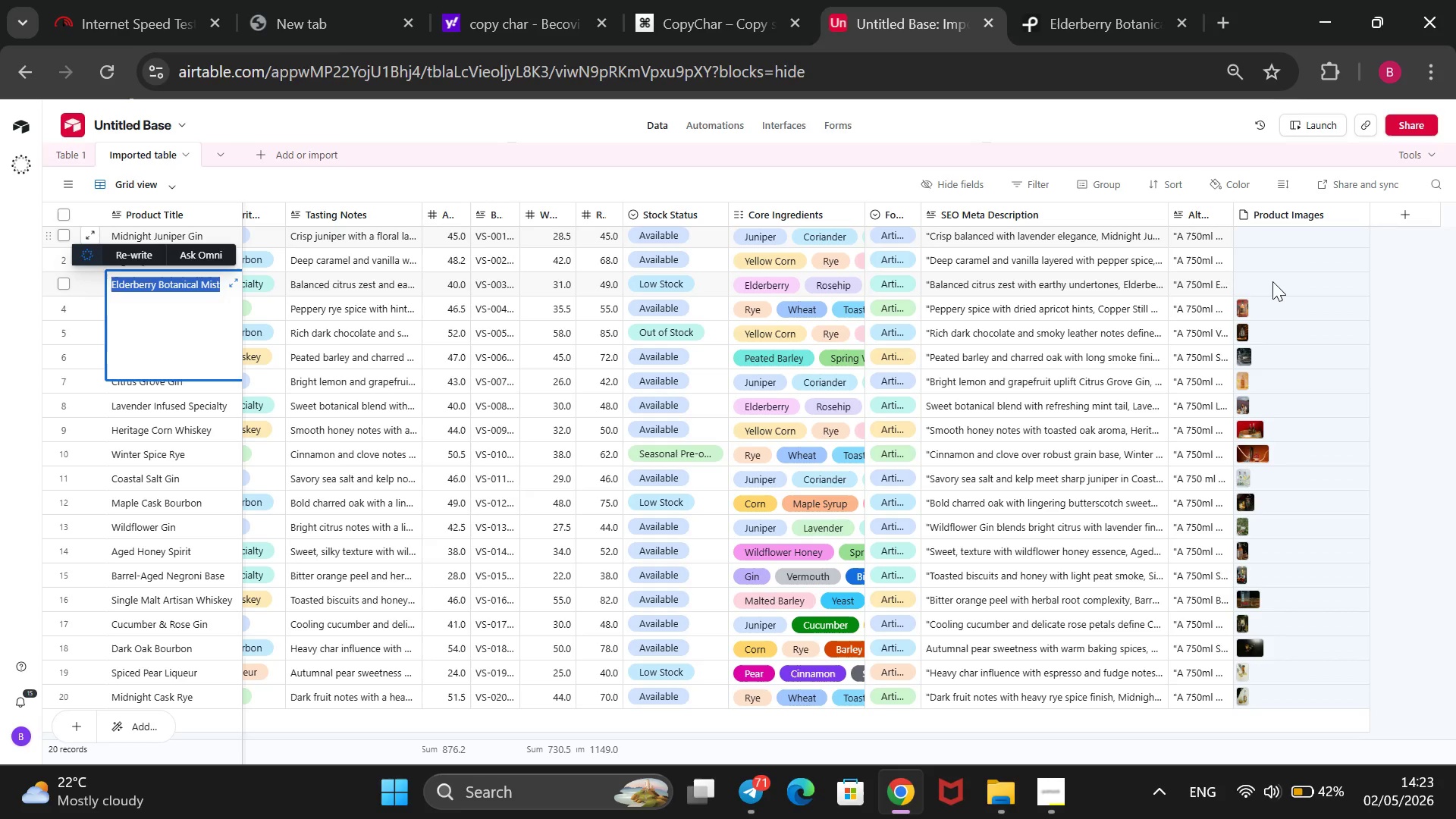 
double_click([1272, 281])
 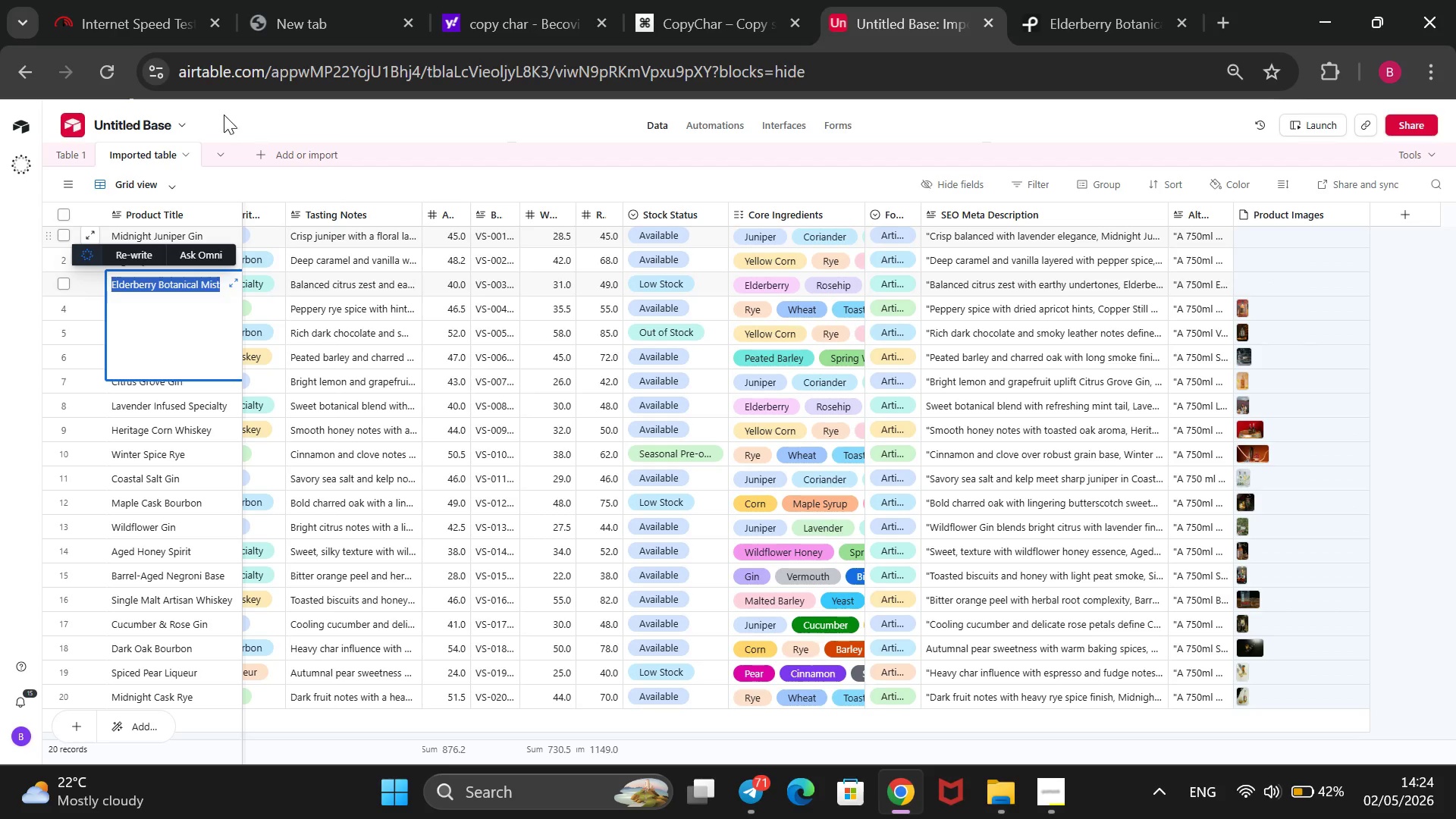 
wait(13.66)
 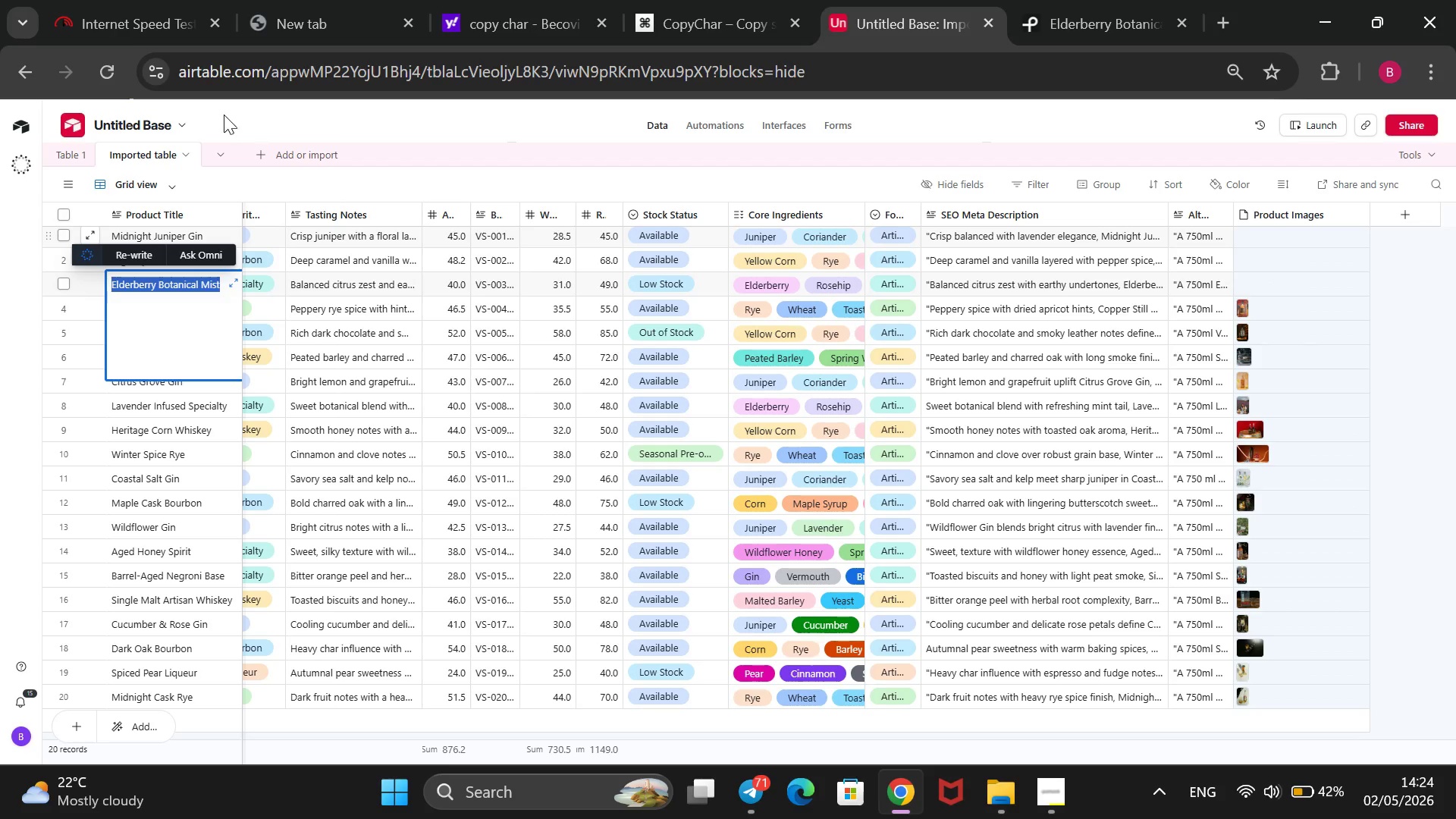 
left_click([1247, 286])
 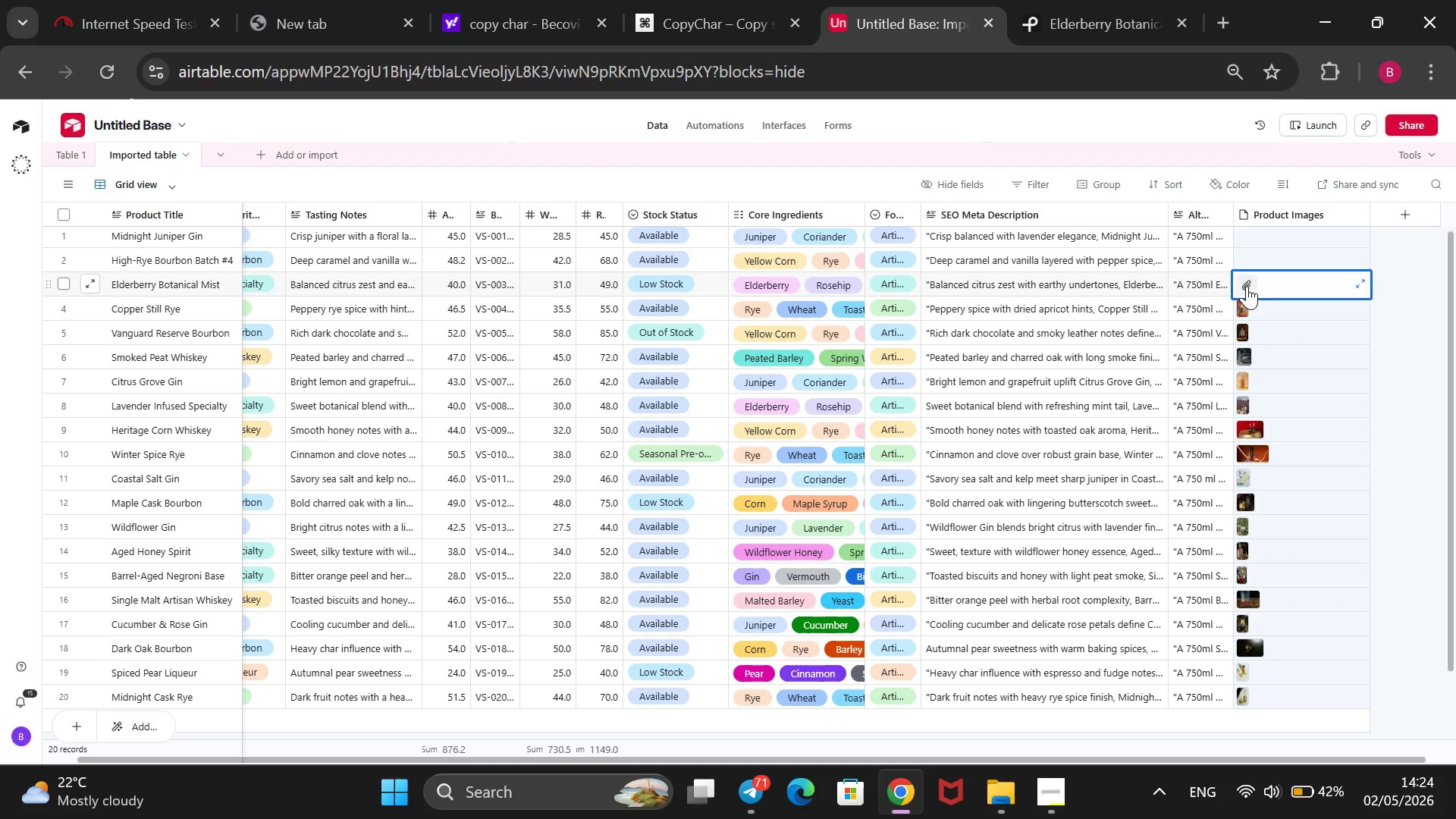 
key(Space)
 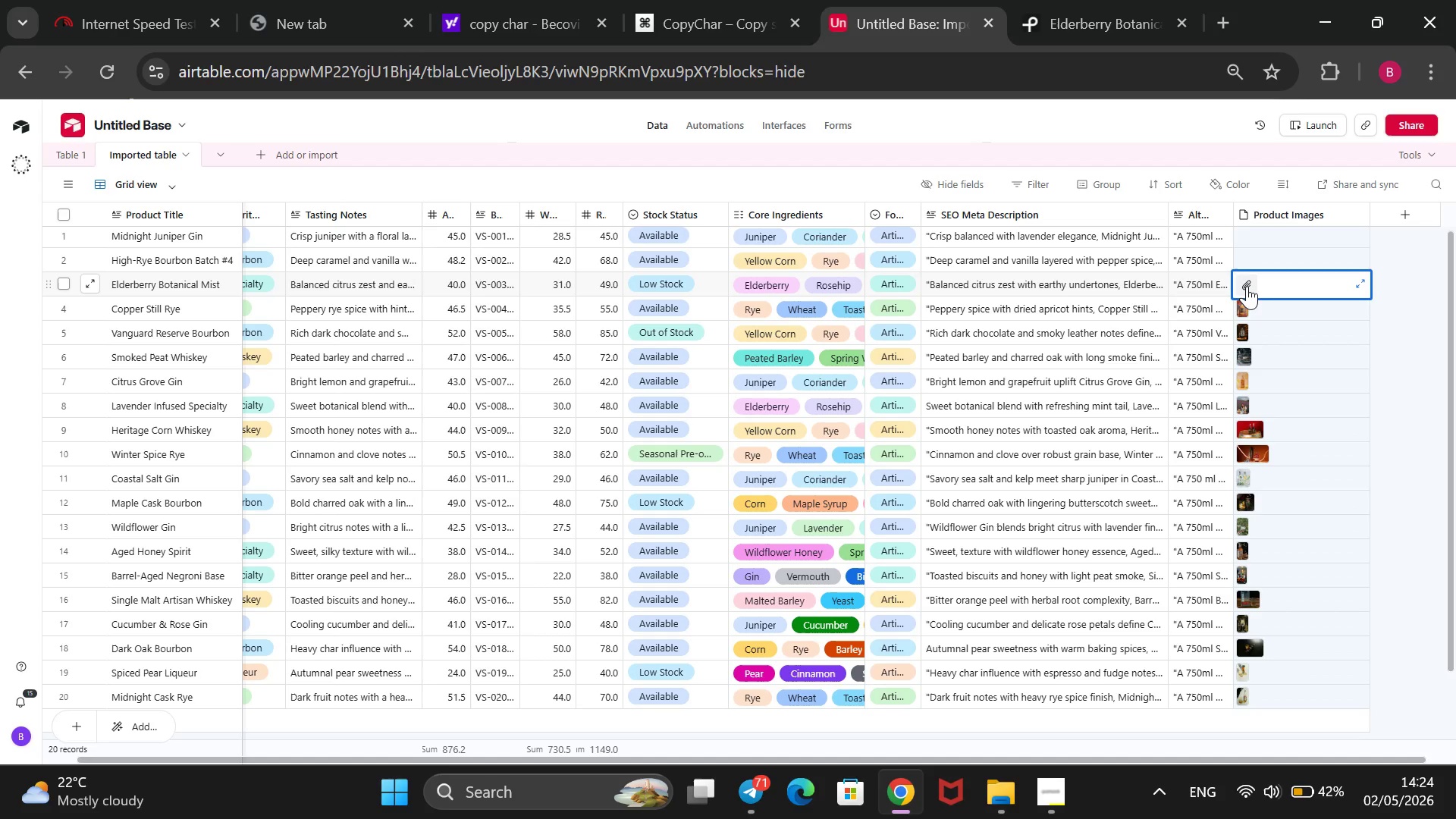 
key(Space)
 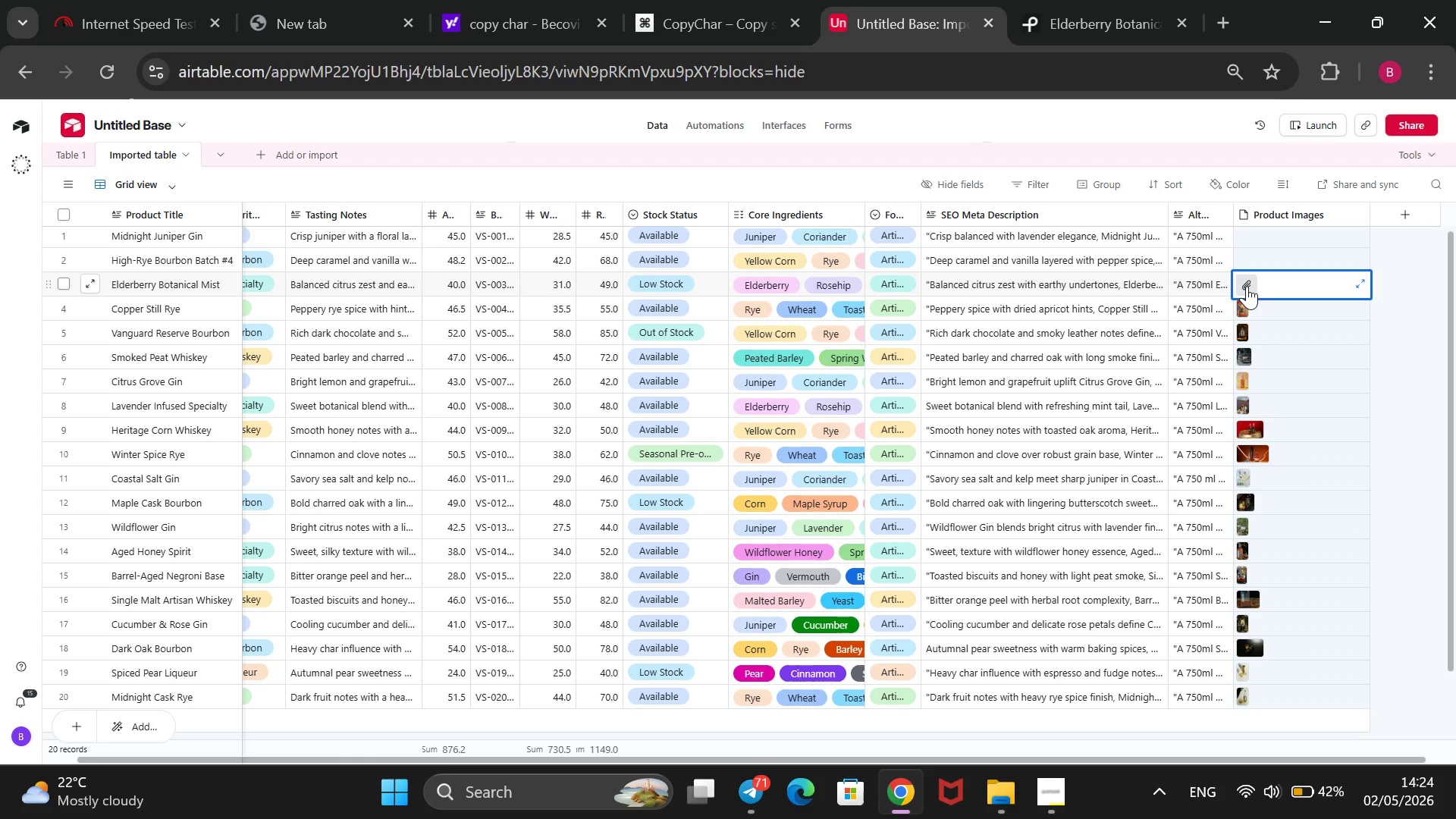 
wait(9.25)
 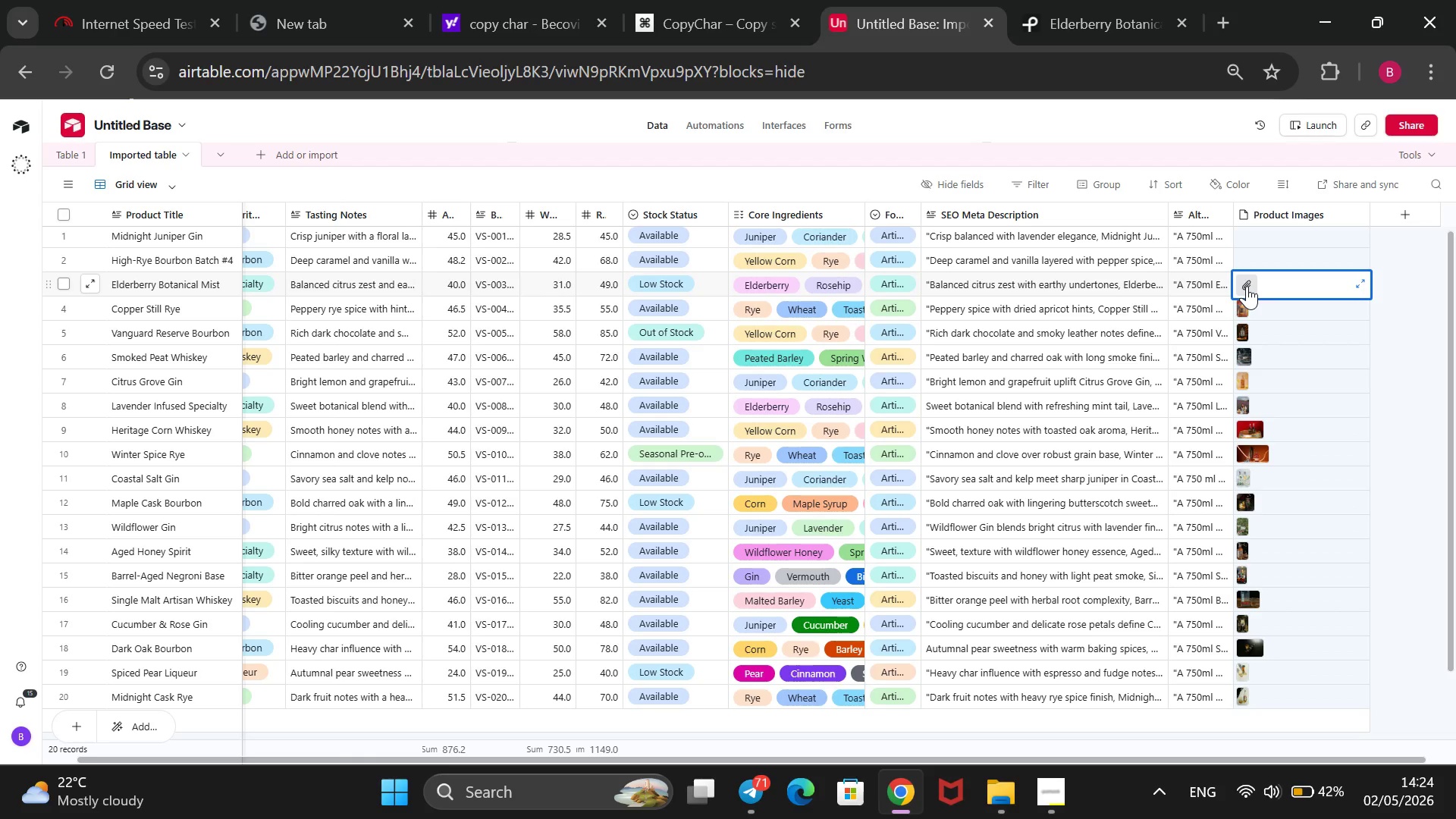 
left_click([686, 345])
 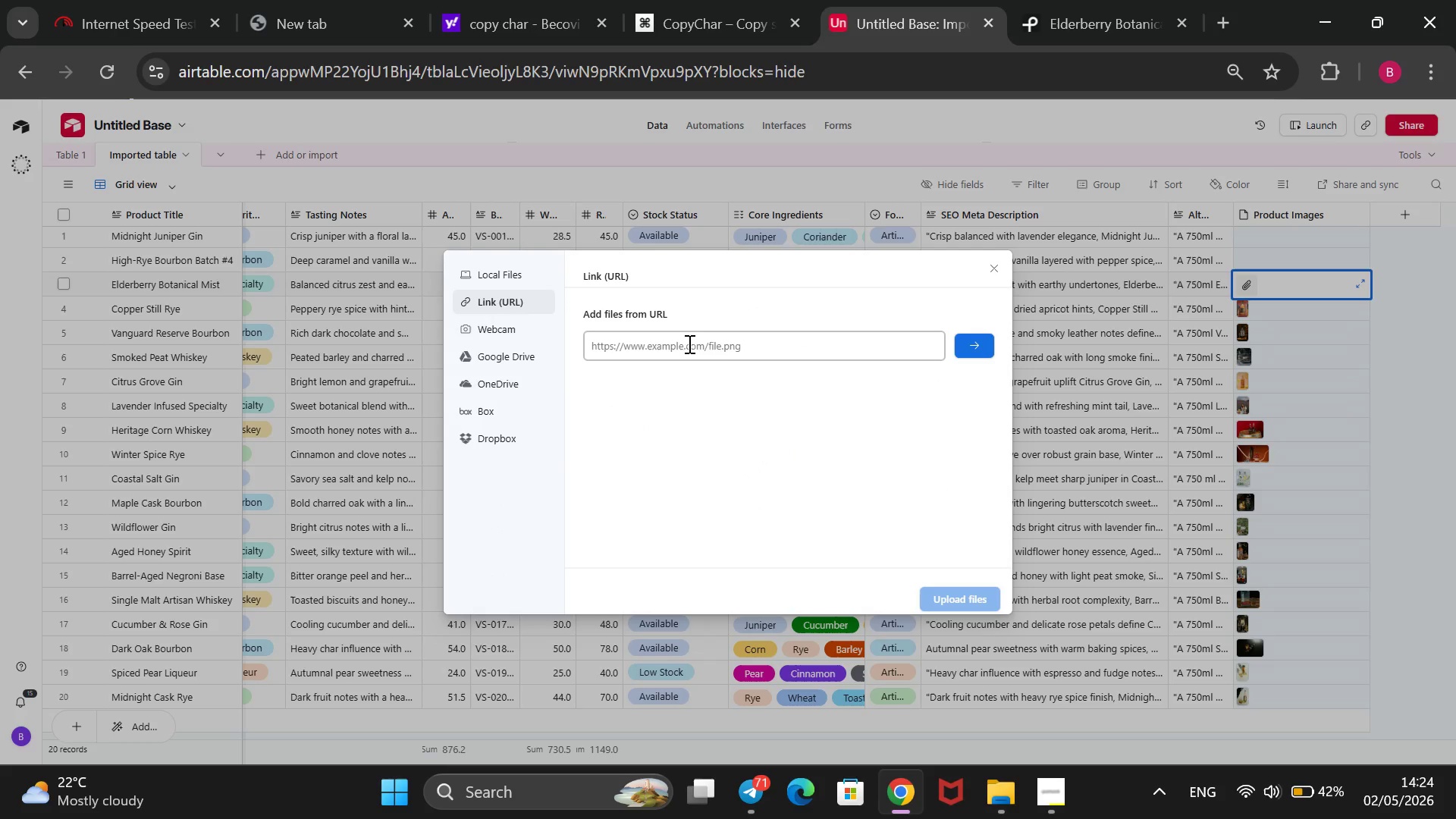 
key(Control+ControlLeft)
 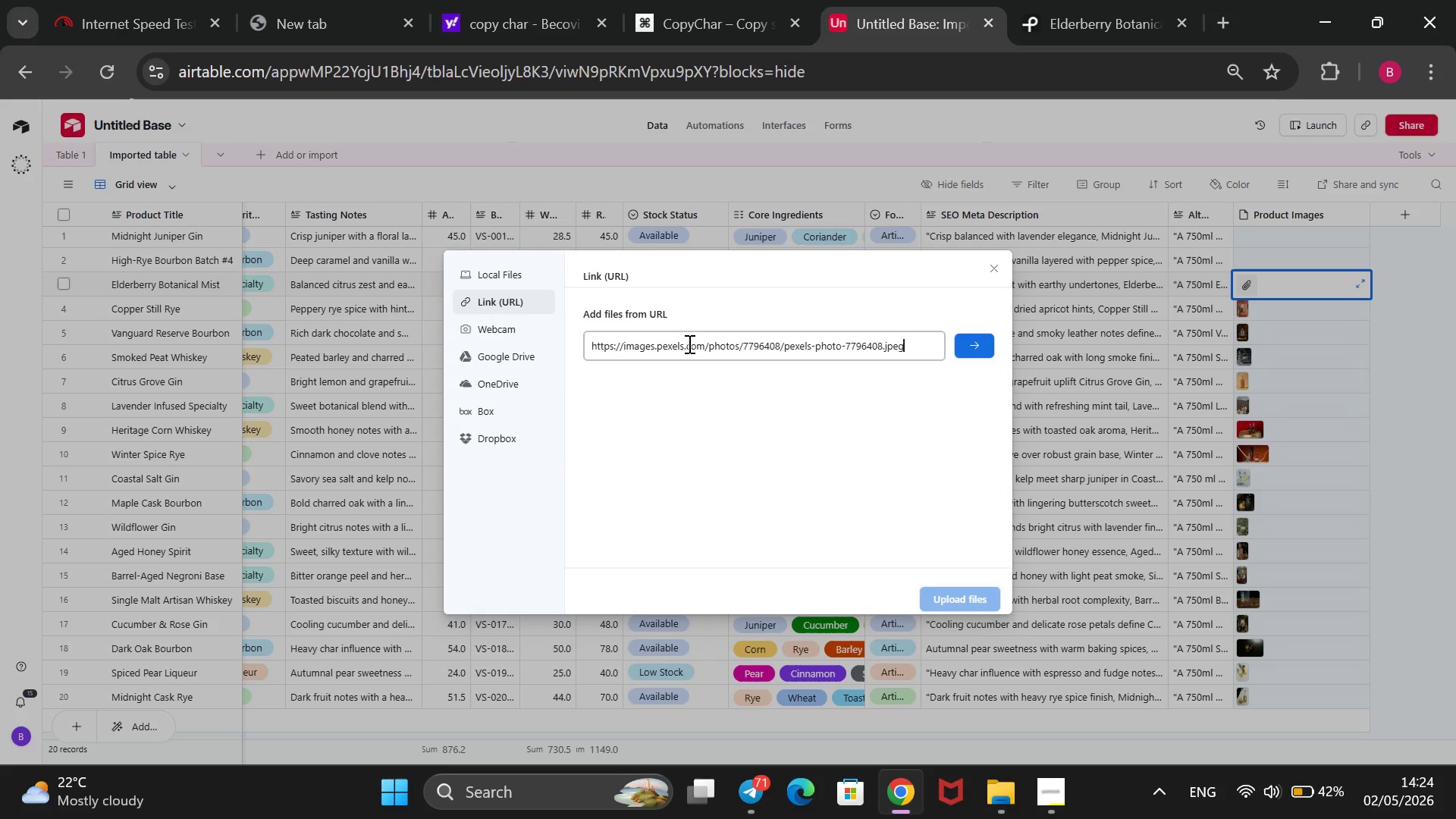 
key(Control+V)
 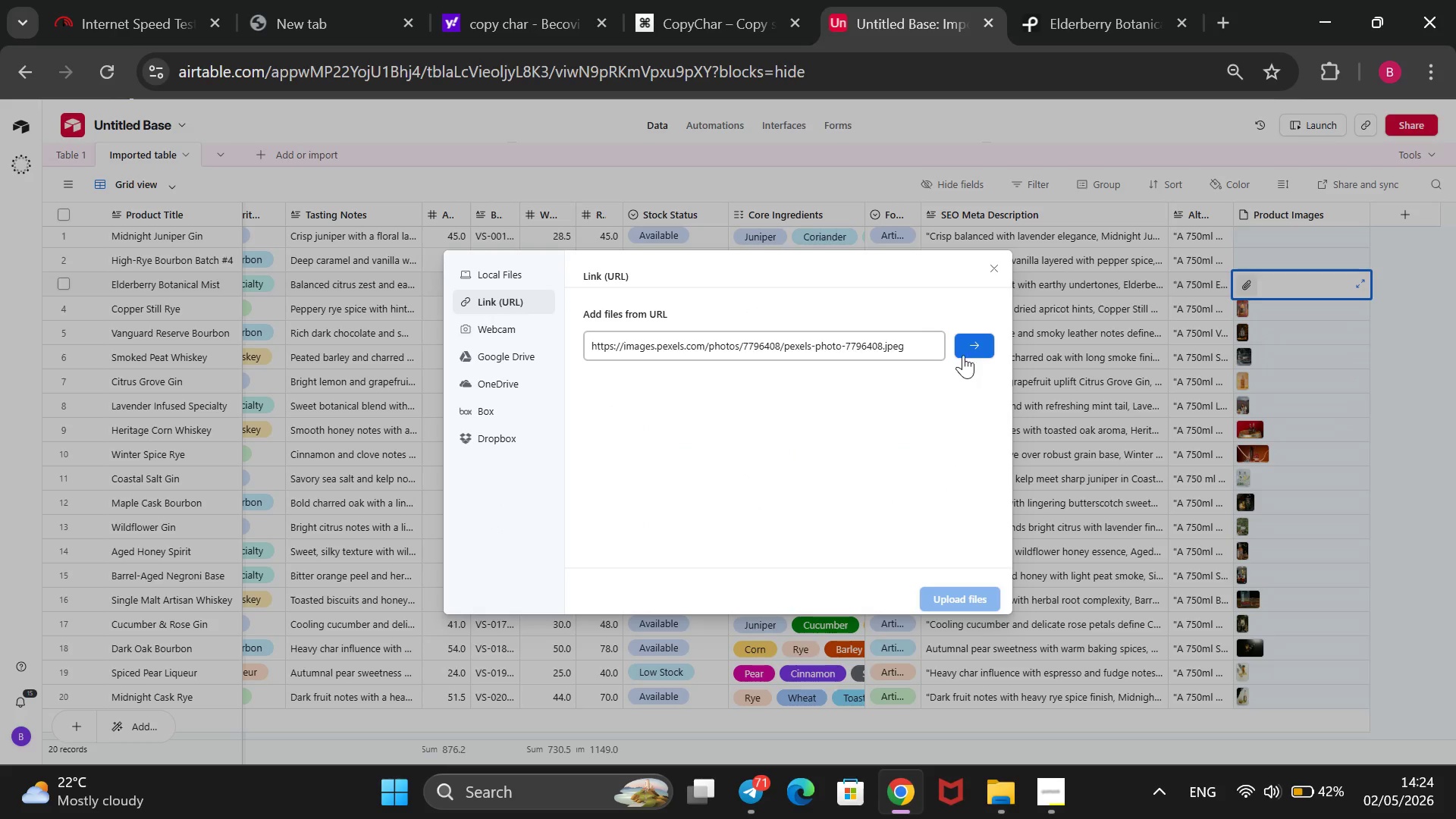 
left_click([965, 350])
 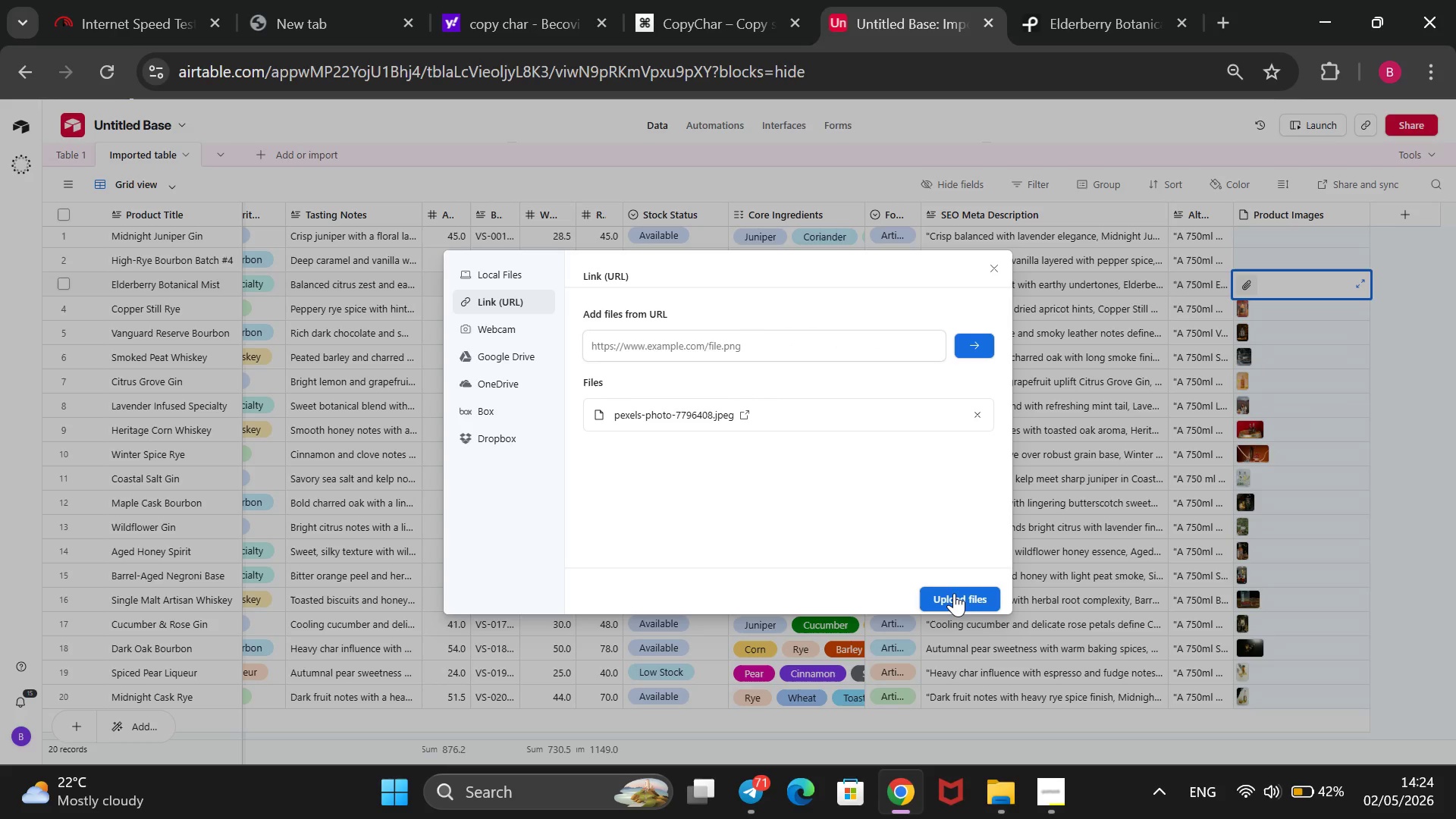 
left_click([954, 593])
 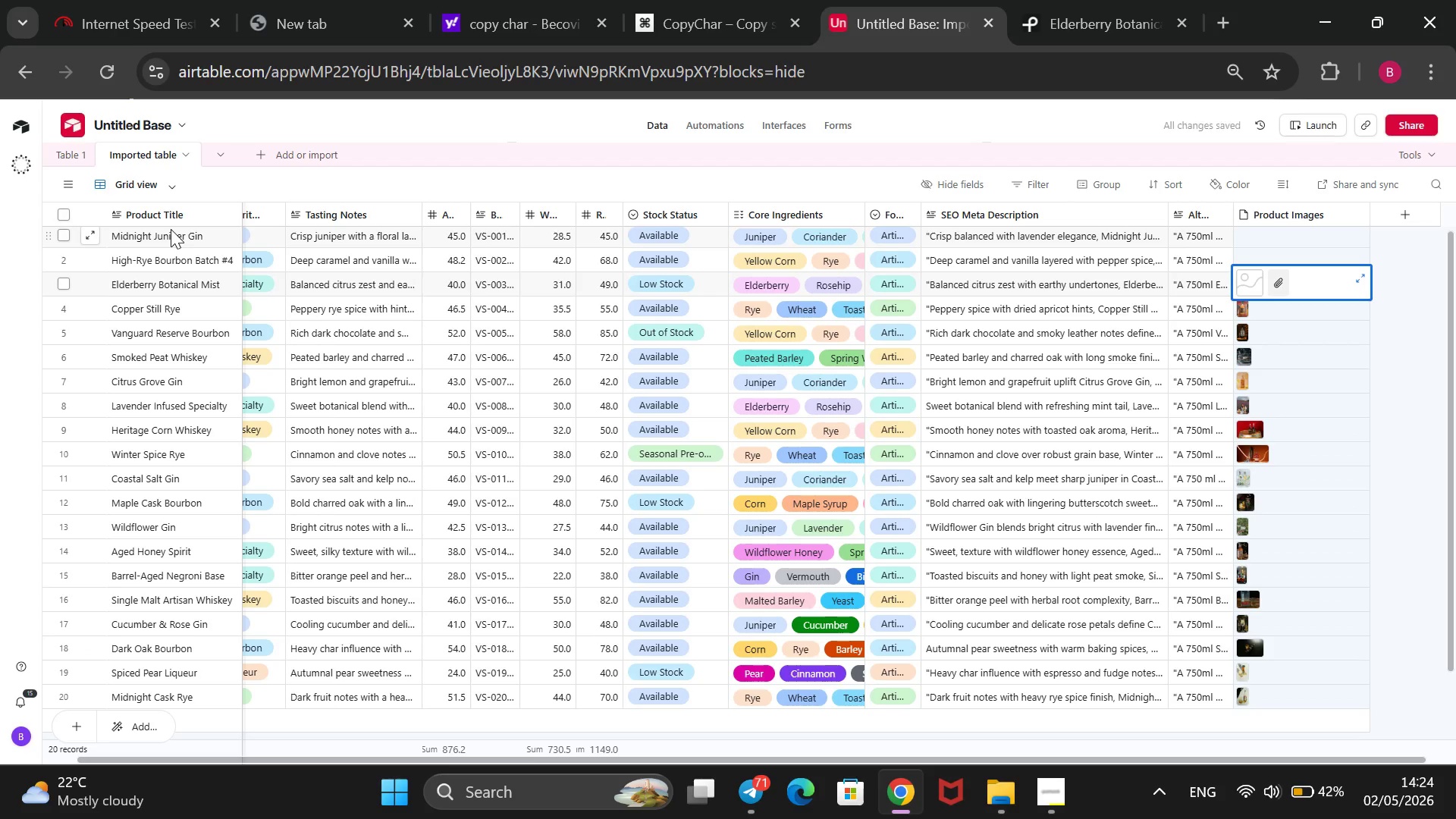 
wait(5.17)
 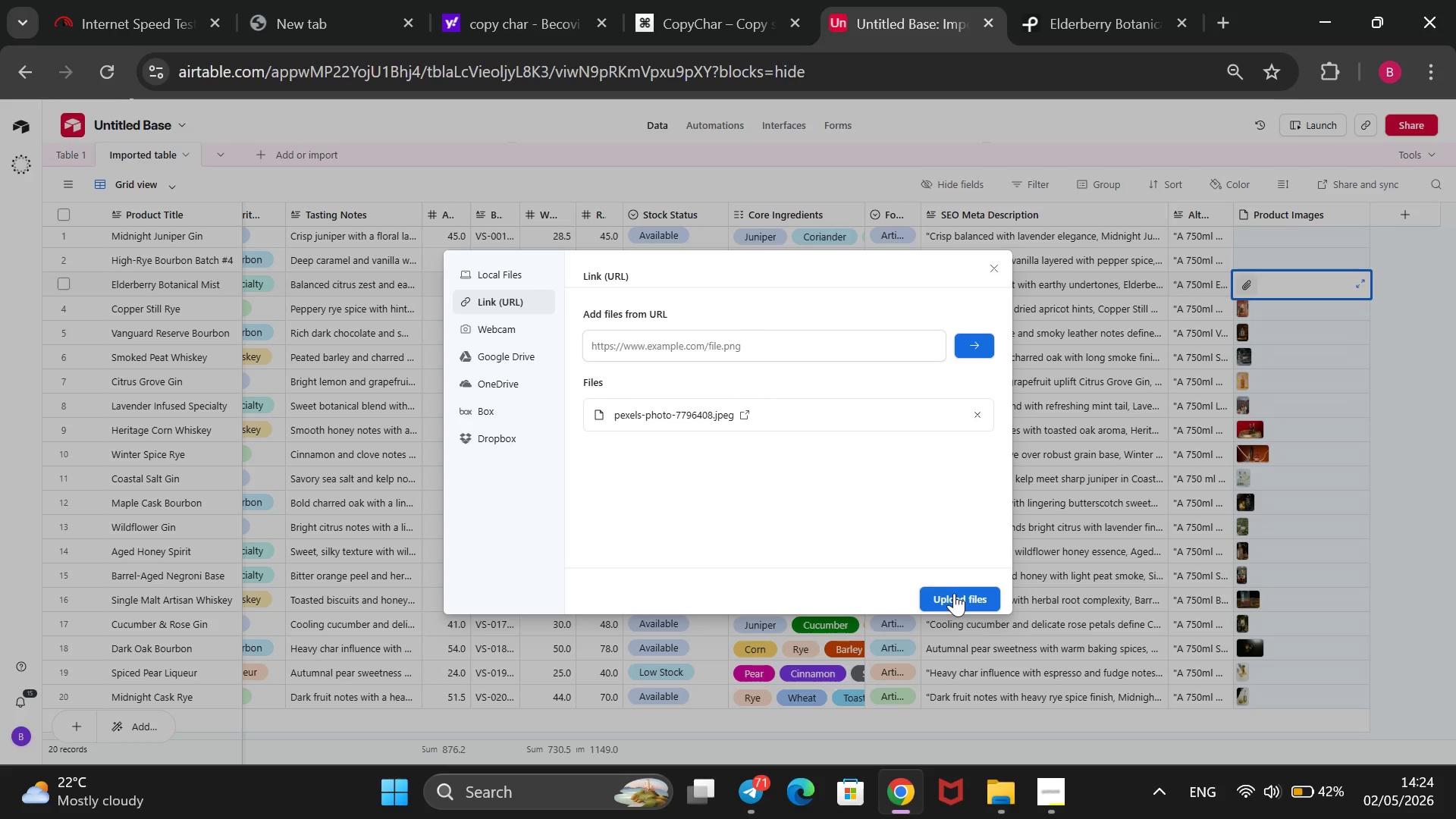 
double_click([185, 256])
 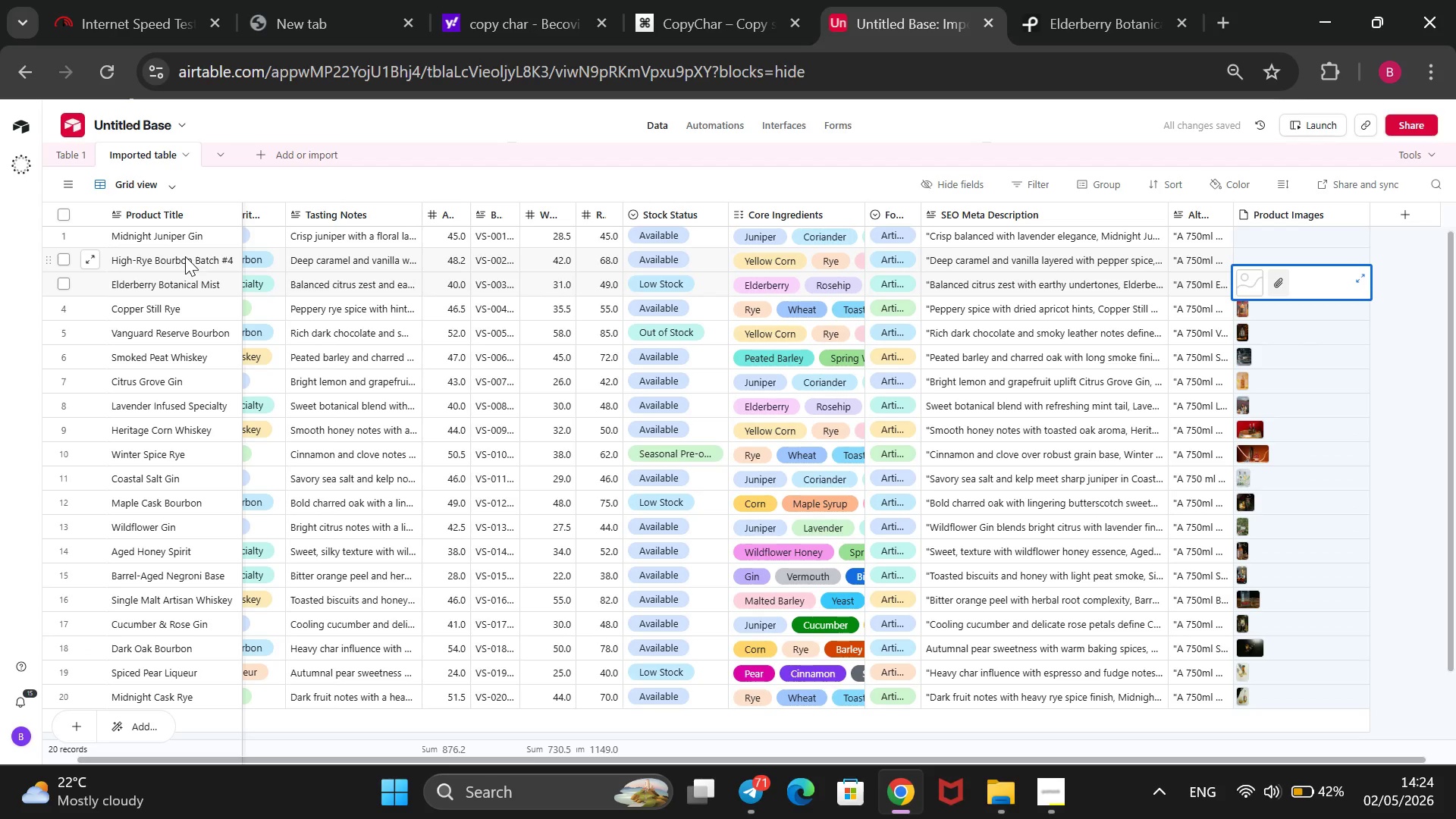 
triple_click([185, 256])
 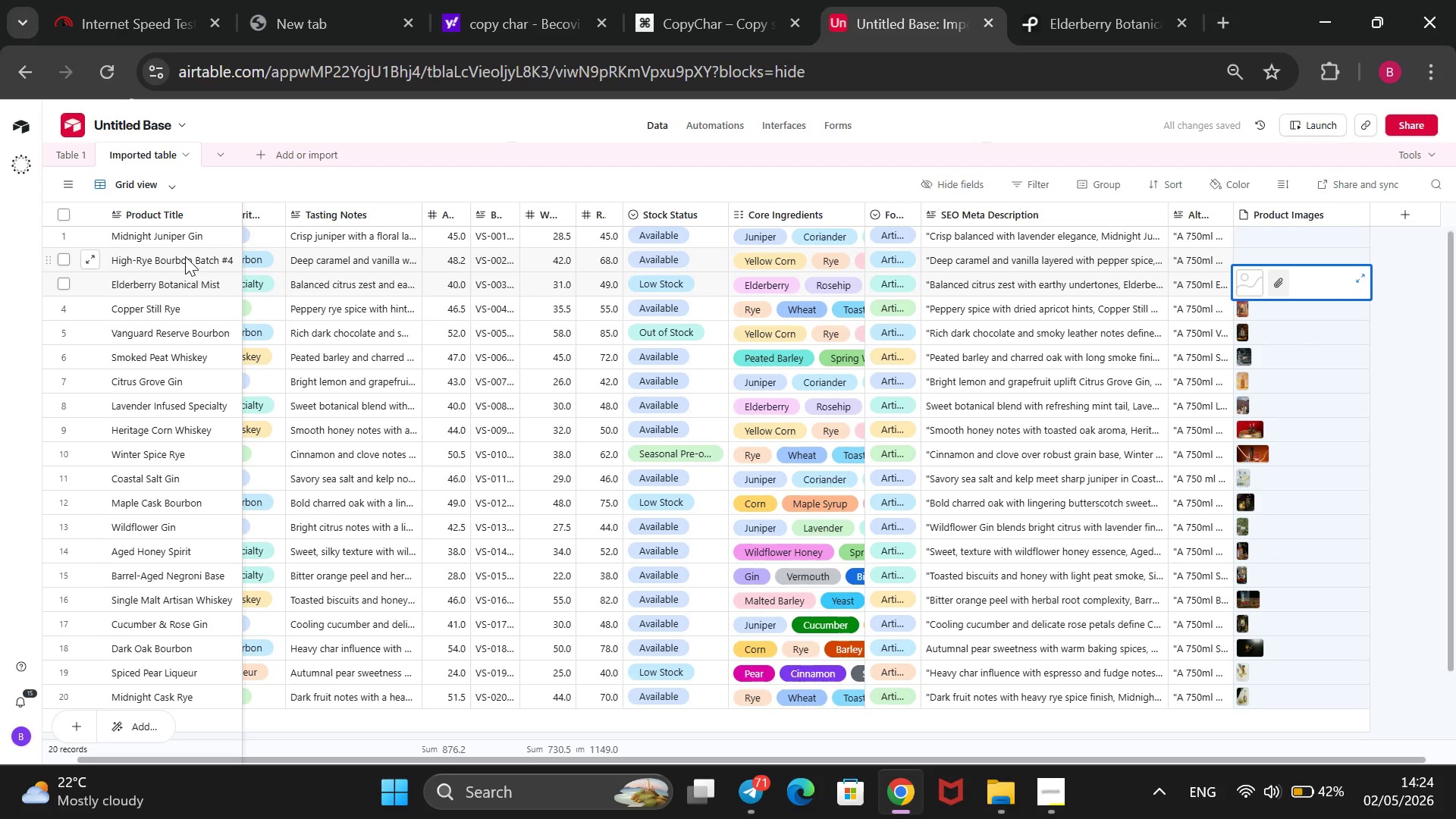 
triple_click([185, 256])
 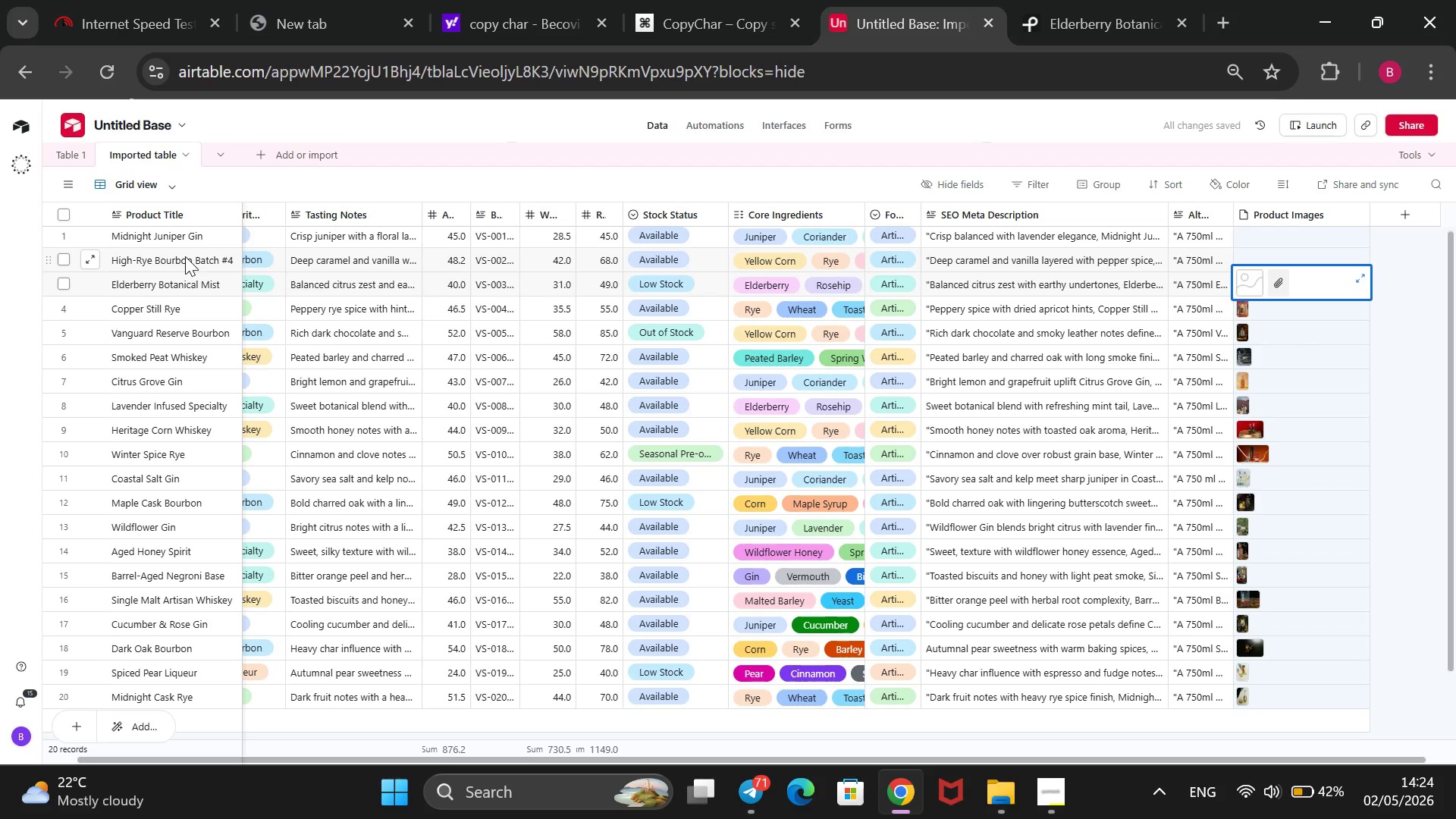 
wait(9.47)
 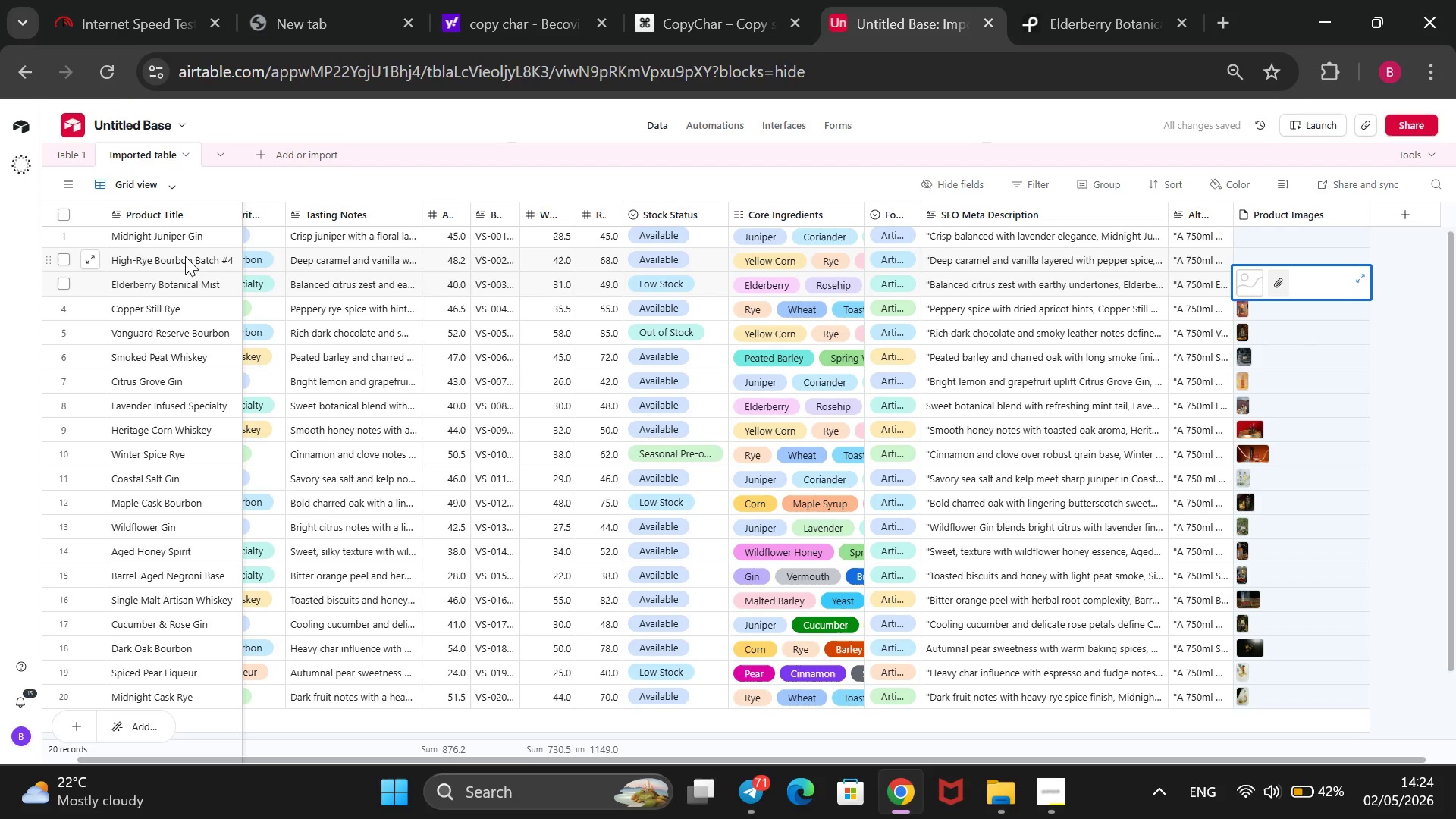 
key(Control+C)
 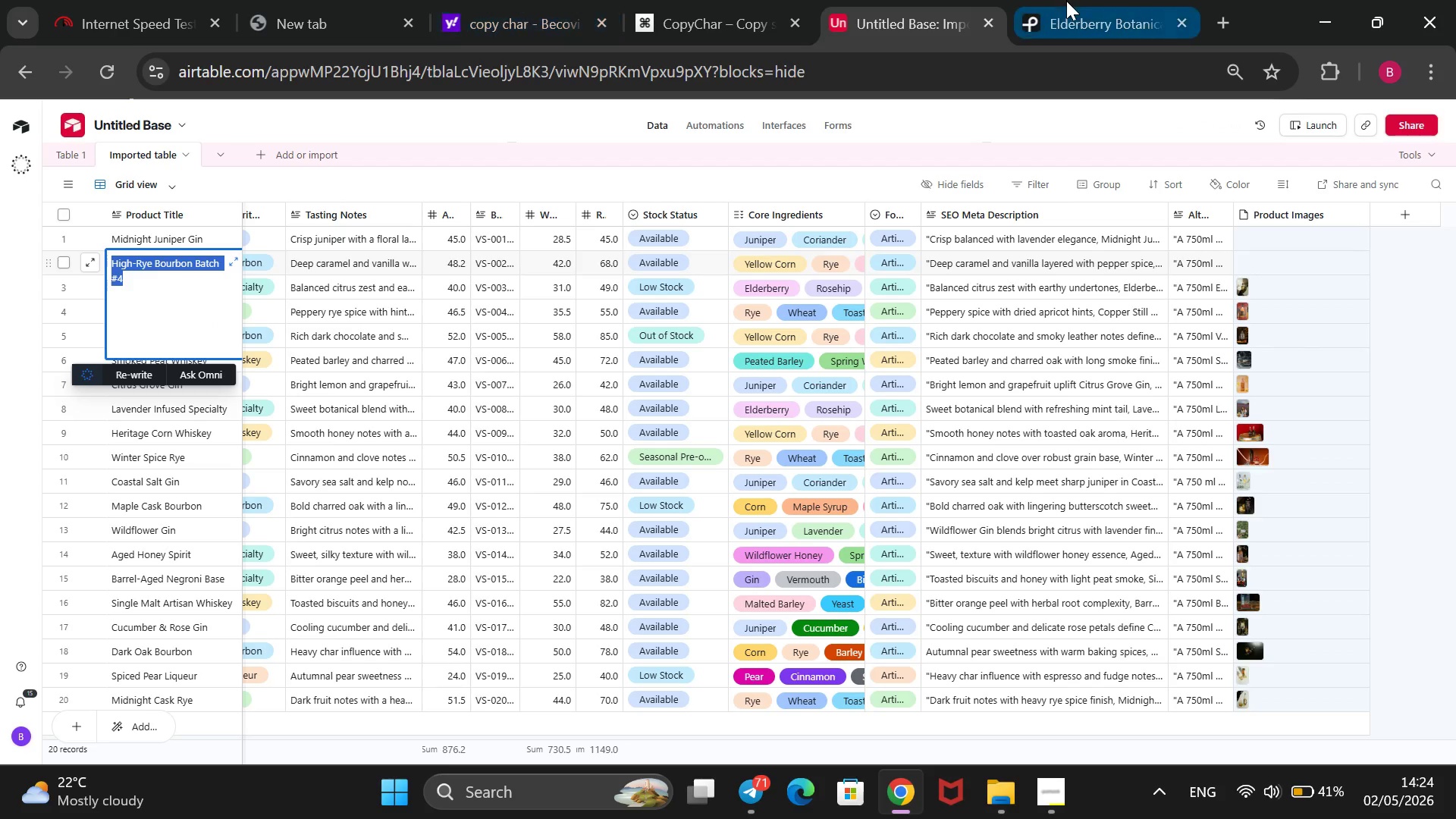 
left_click([1066, 1])
 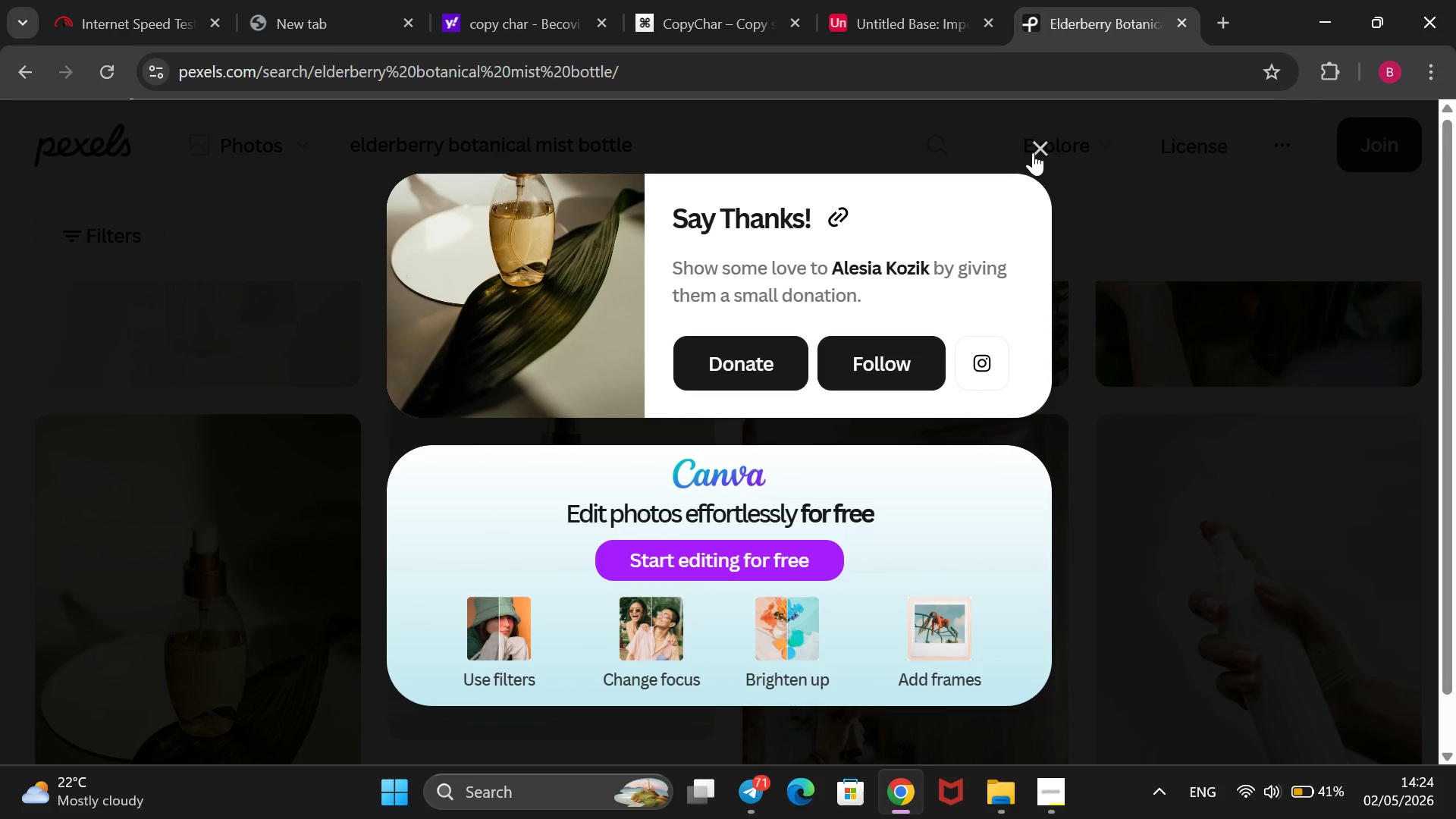 
left_click([1034, 142])
 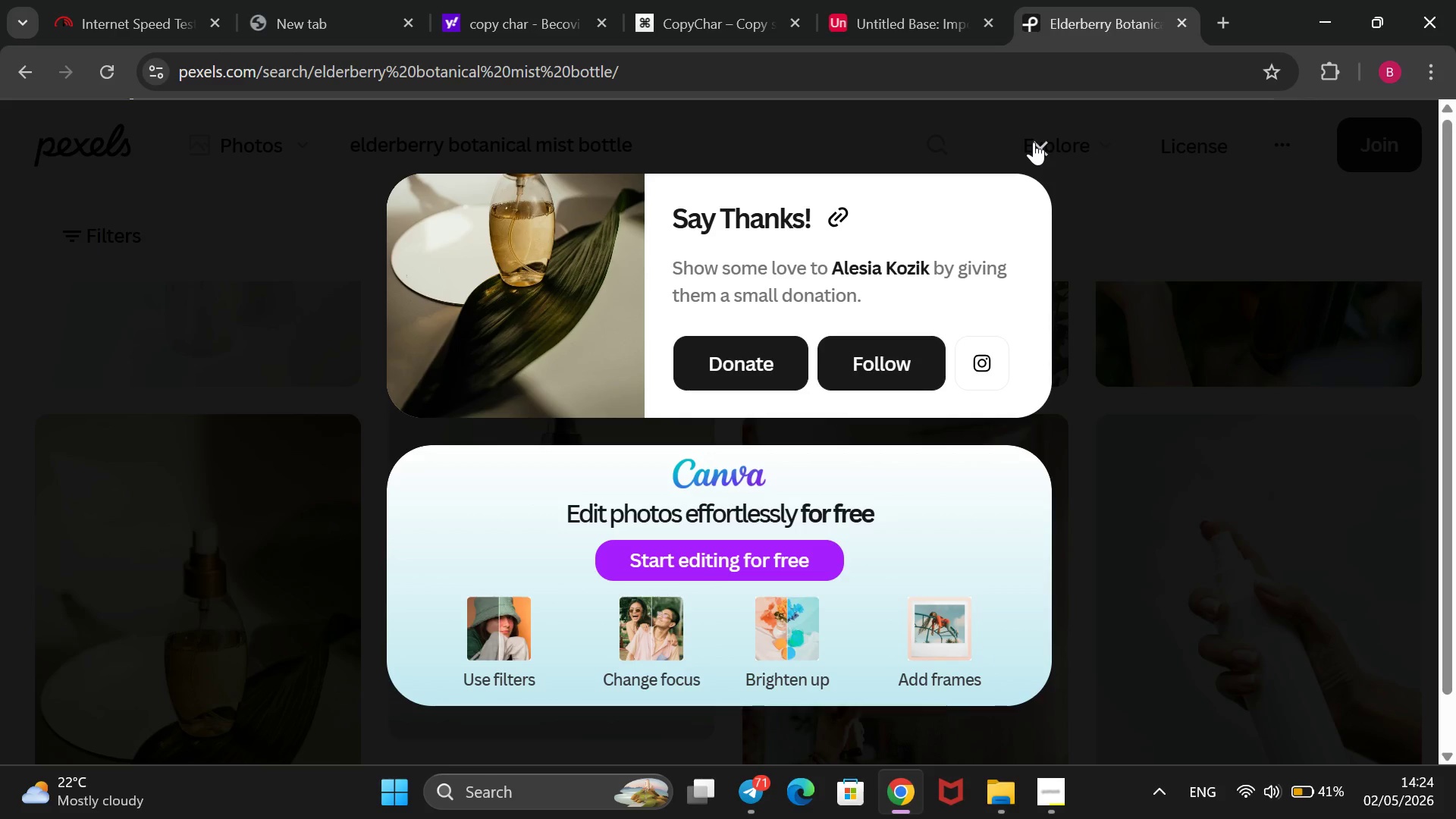 
left_click([1039, 143])
 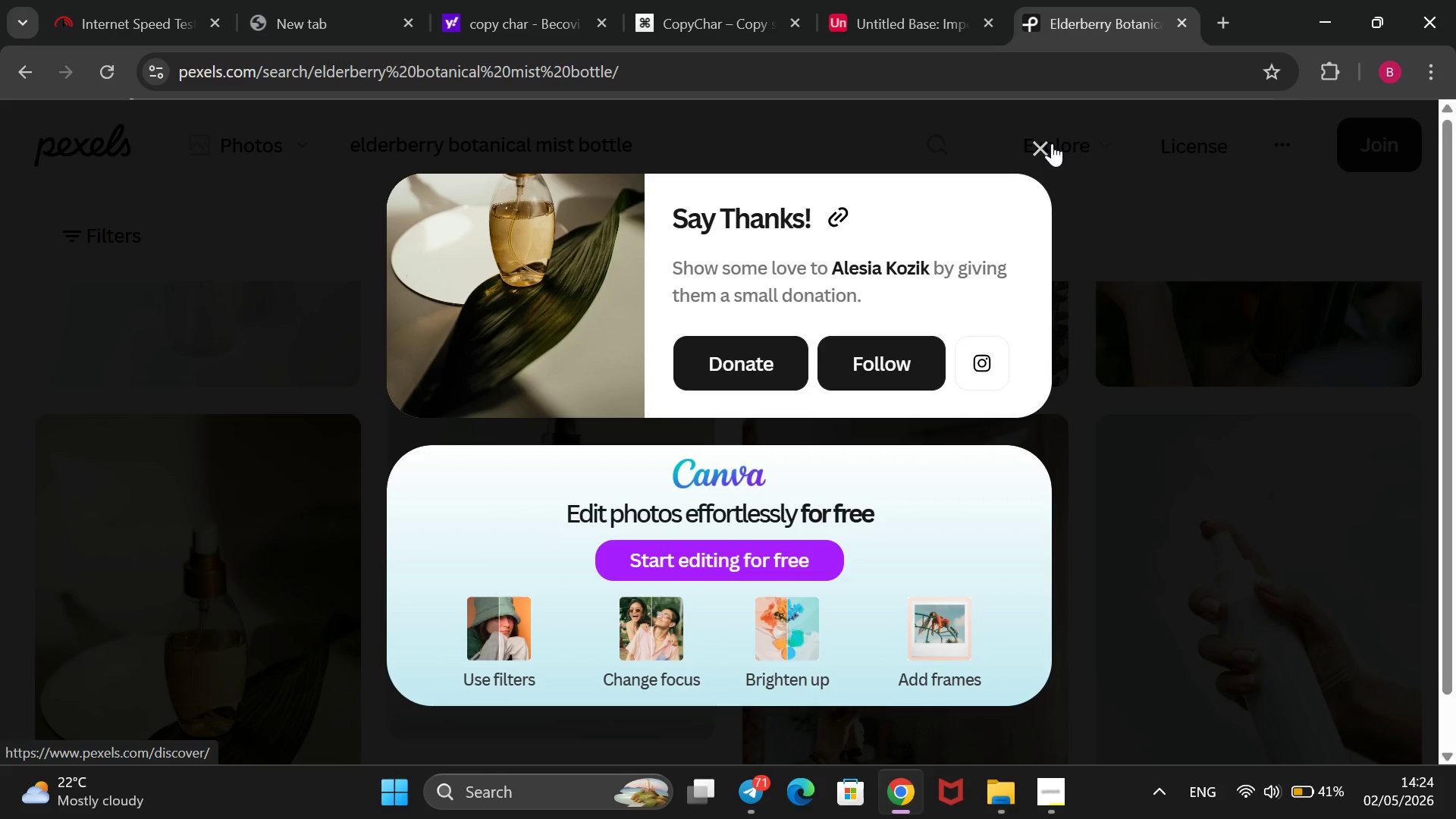 
left_click([1036, 145])
 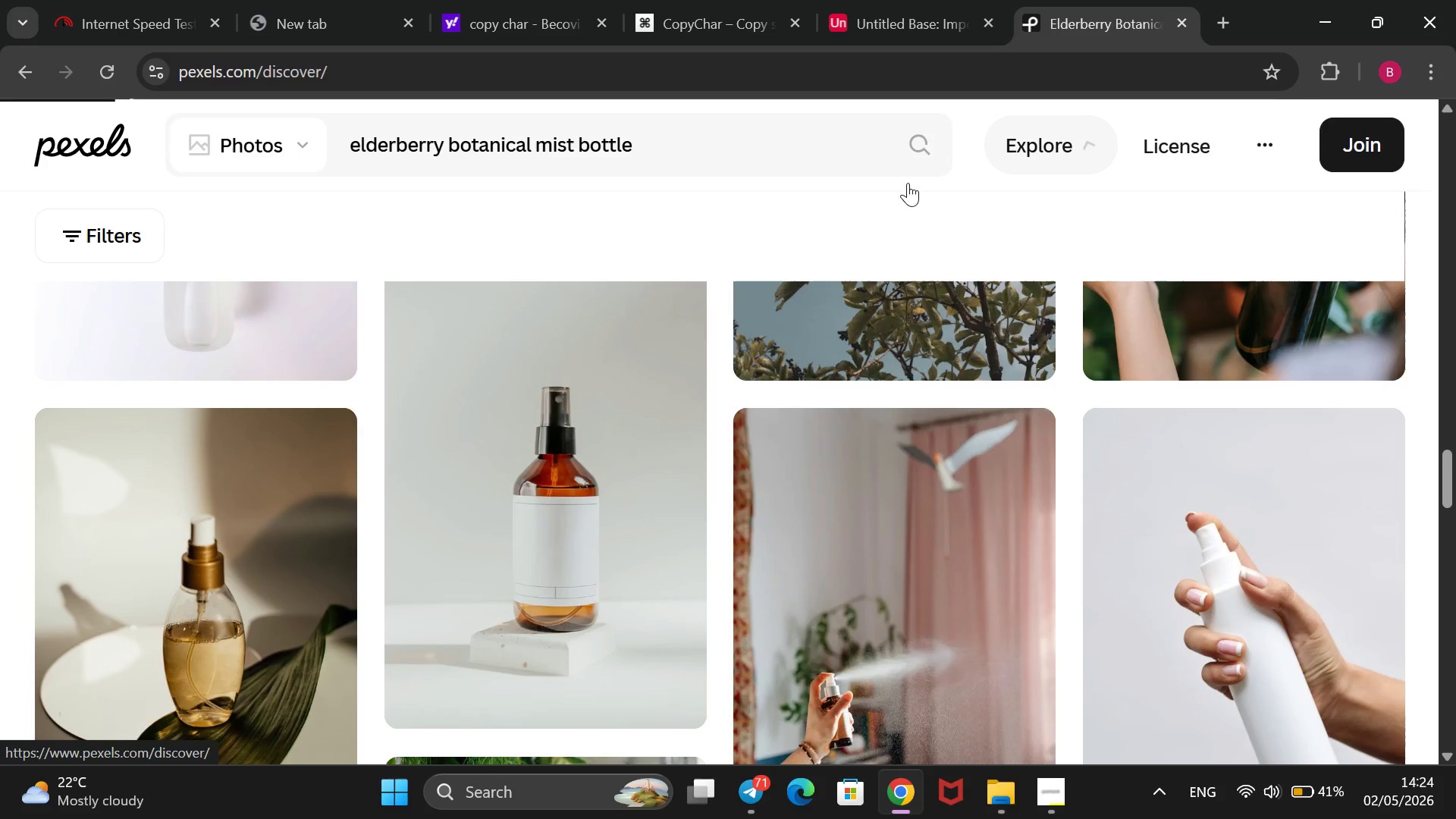 
left_click_drag(start_coordinate=[781, 143], to_coordinate=[412, 292])
 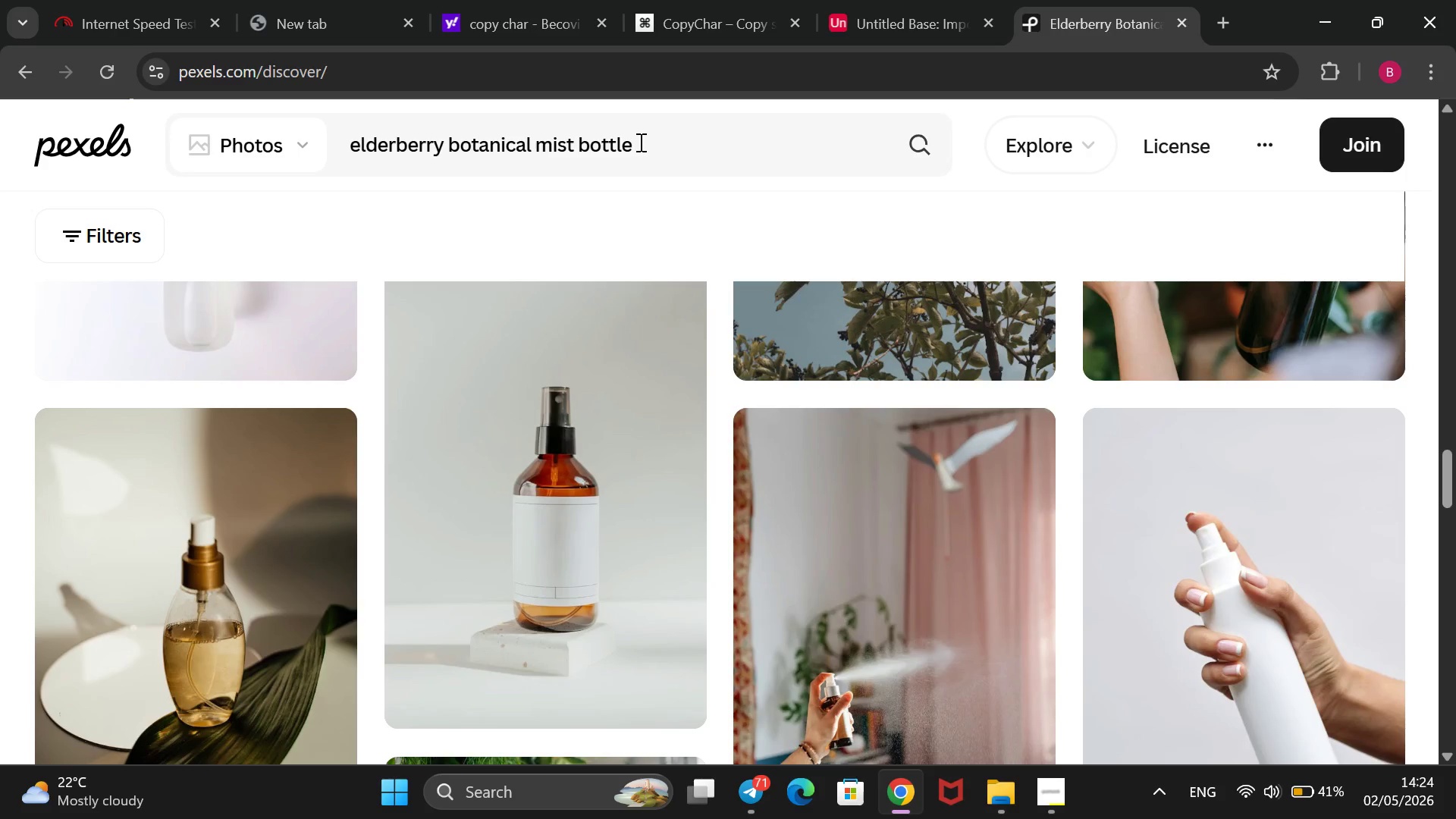 
double_click([639, 142])
 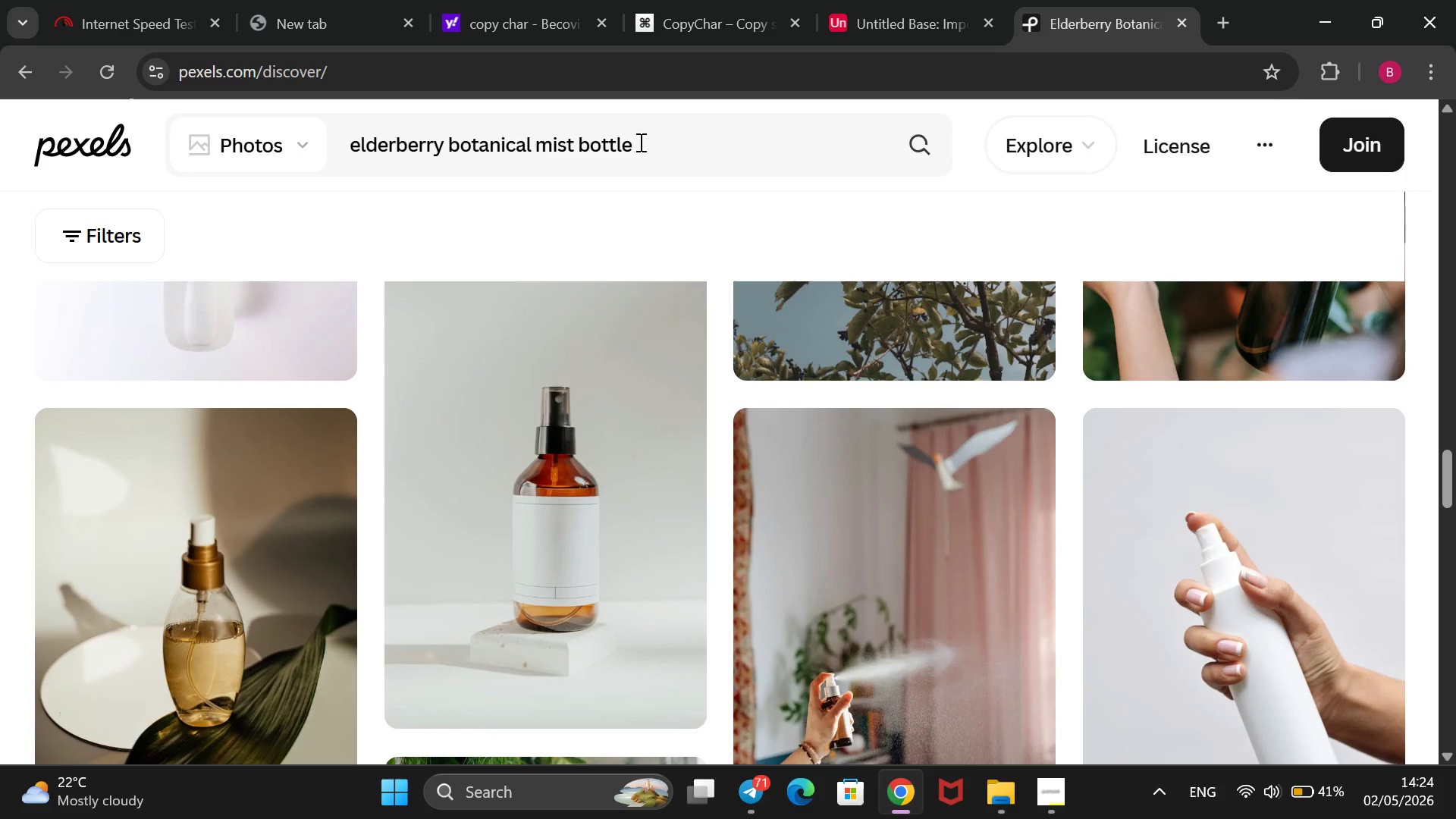 
triple_click([639, 142])
 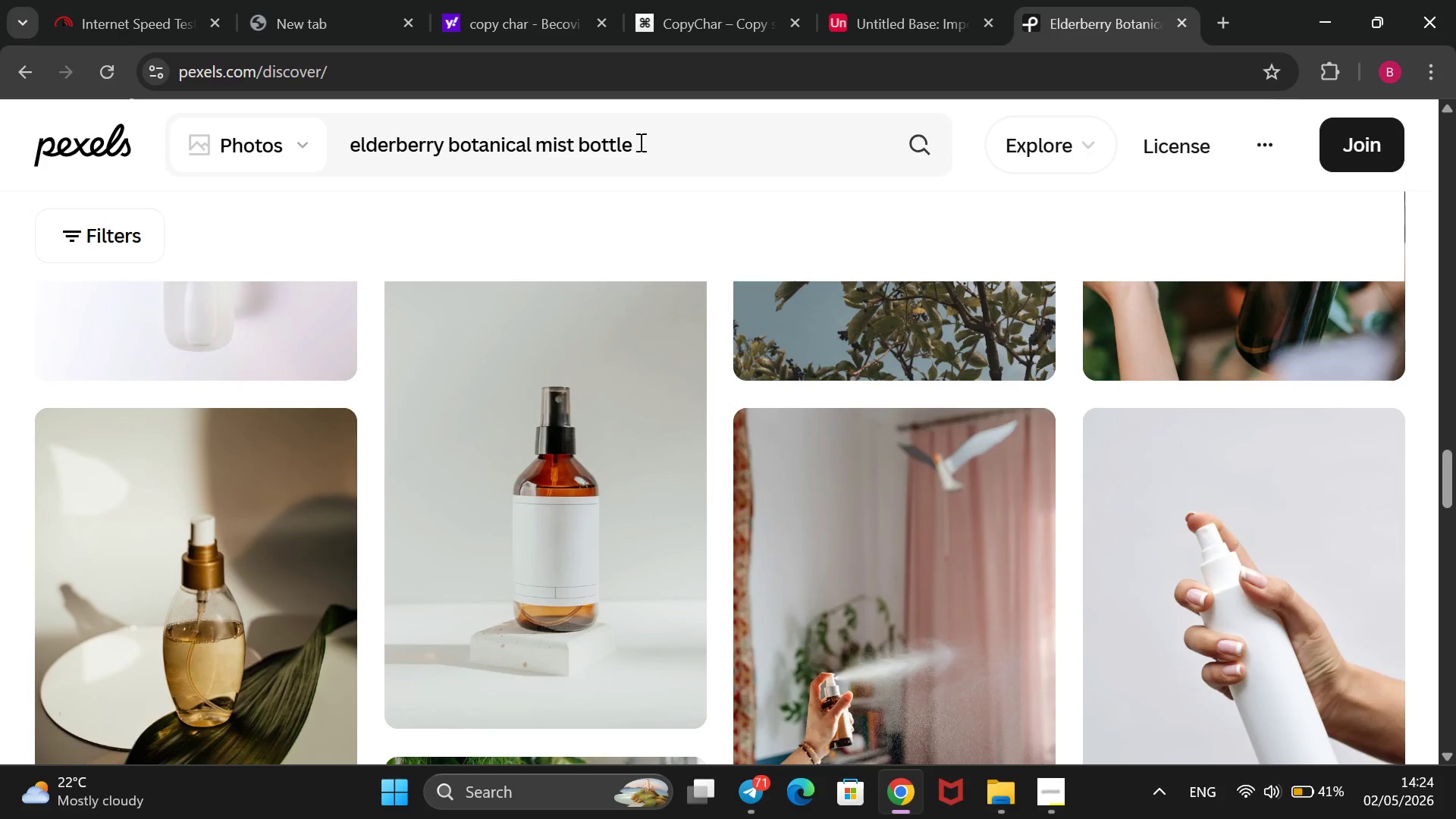 
double_click([639, 142])
 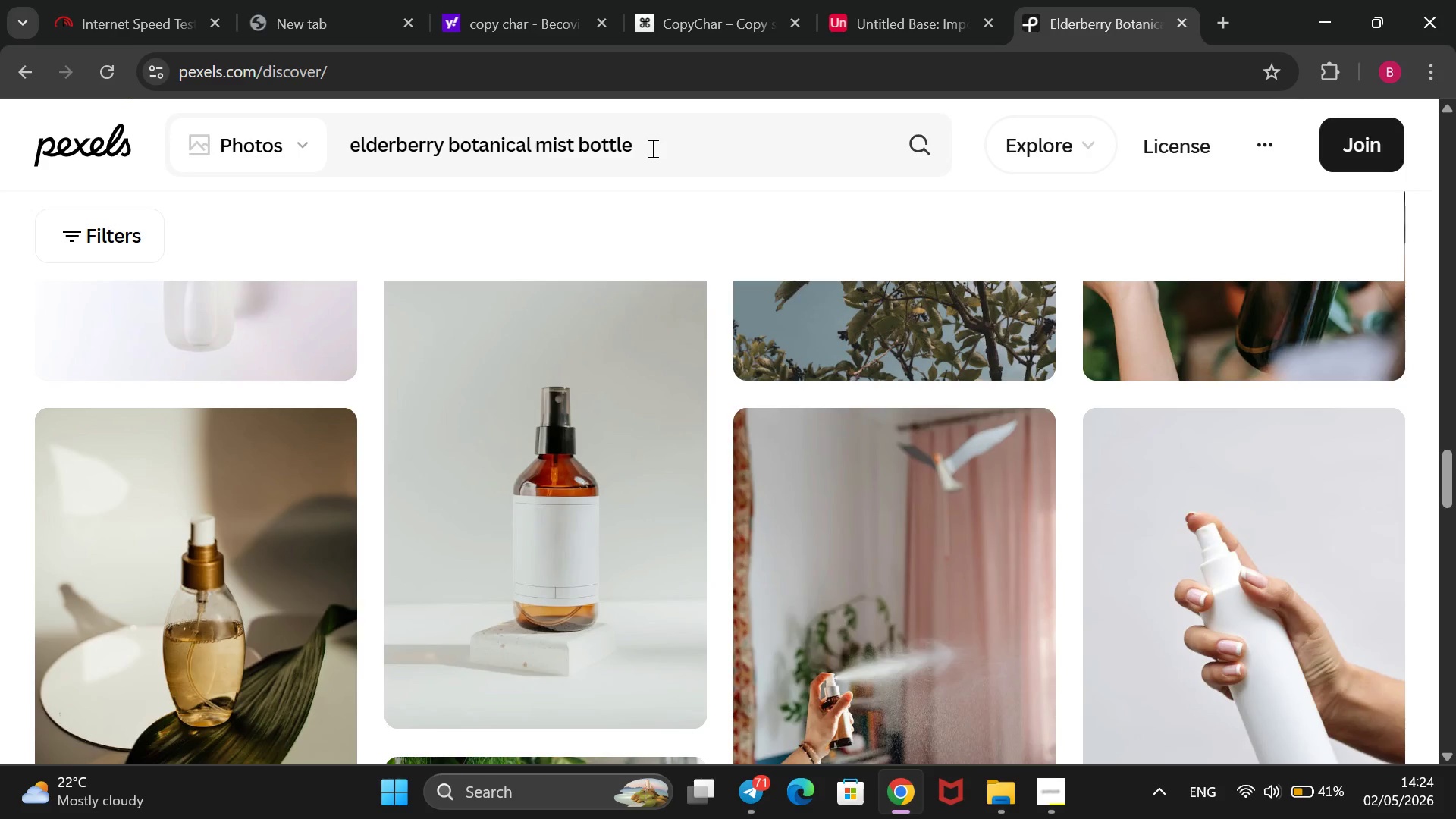 
left_click([653, 148])
 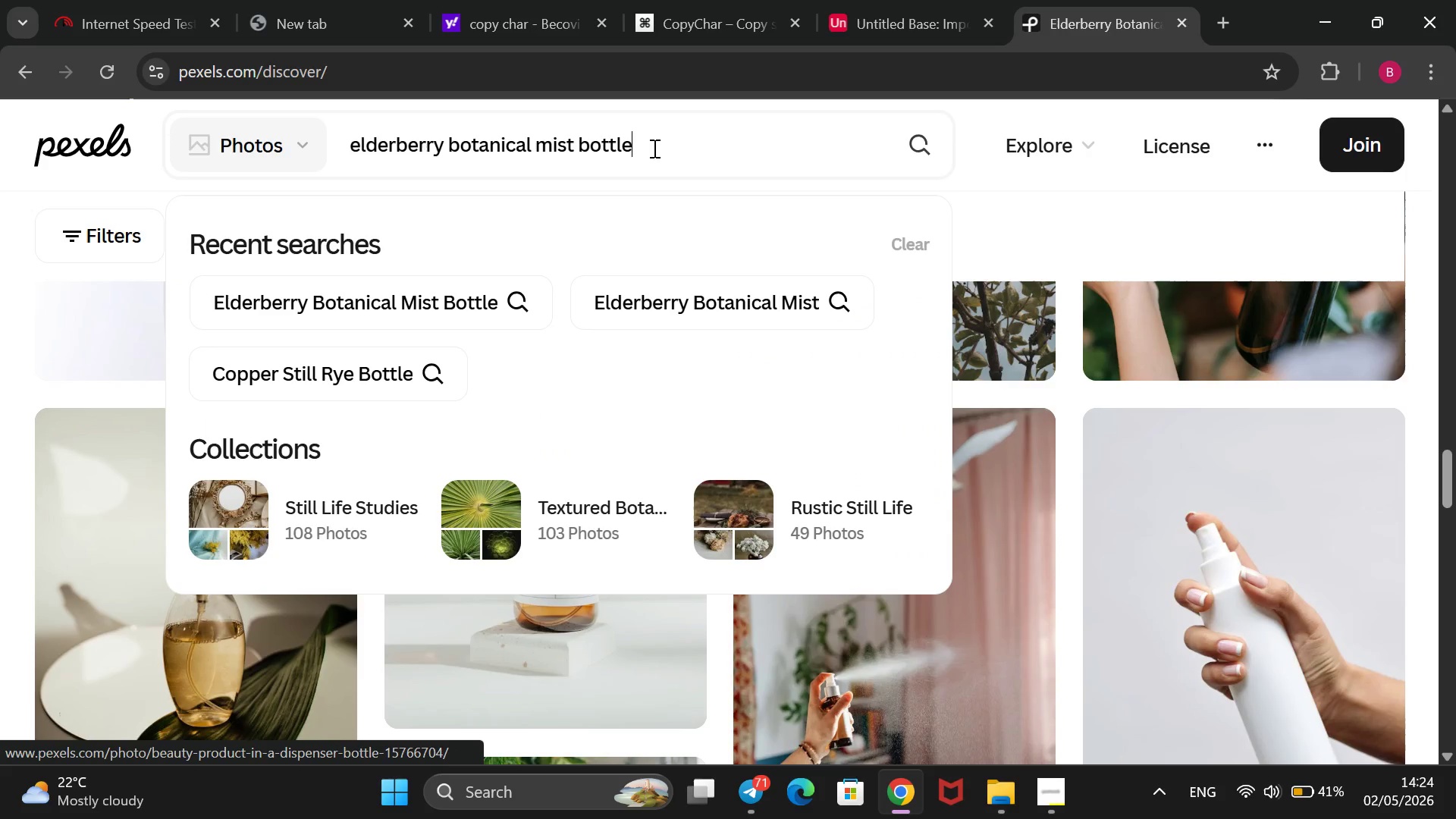 
left_click_drag(start_coordinate=[653, 148], to_coordinate=[388, 242])
 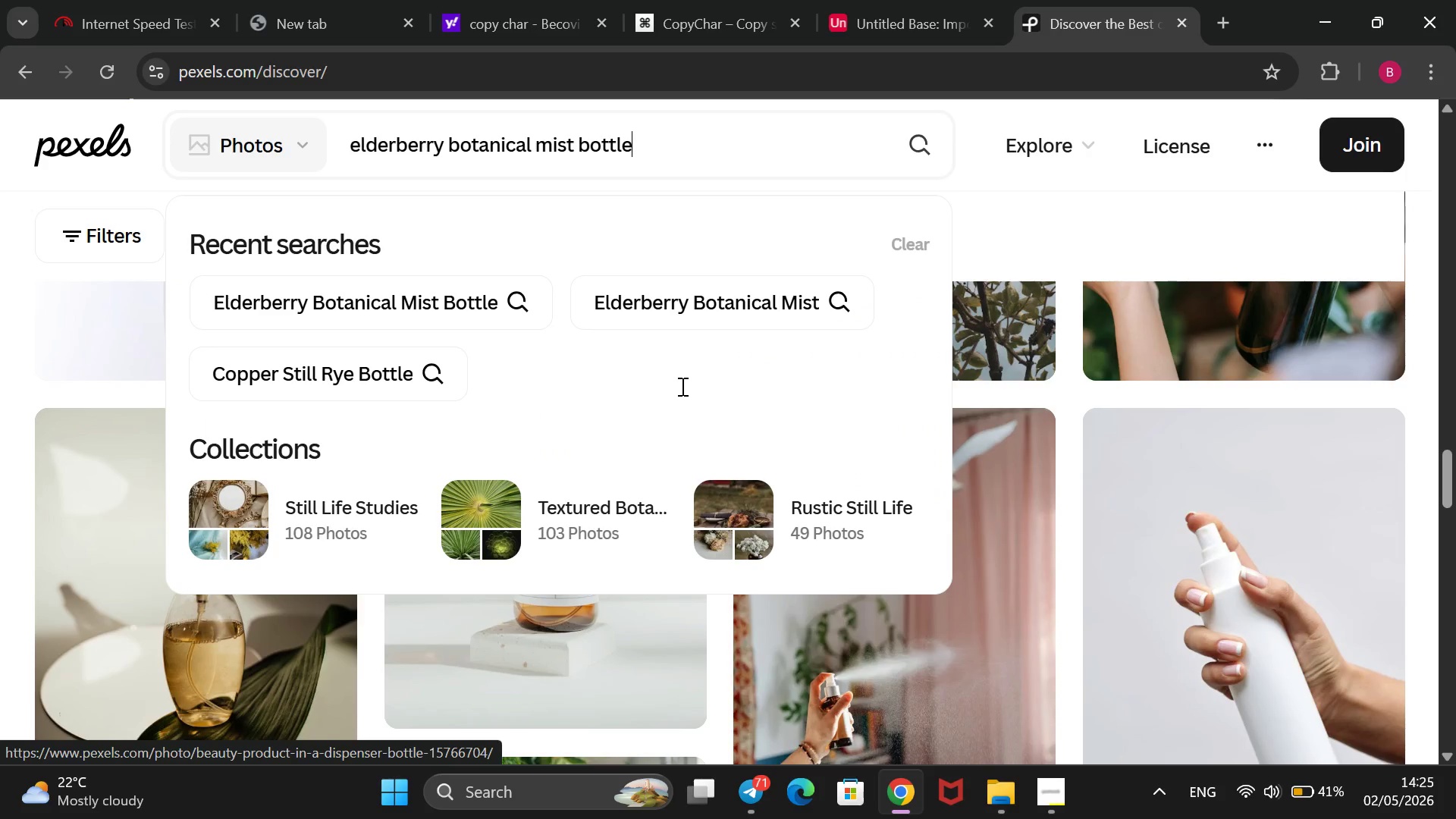 
hold_key(key=Backspace, duration=0.91)
 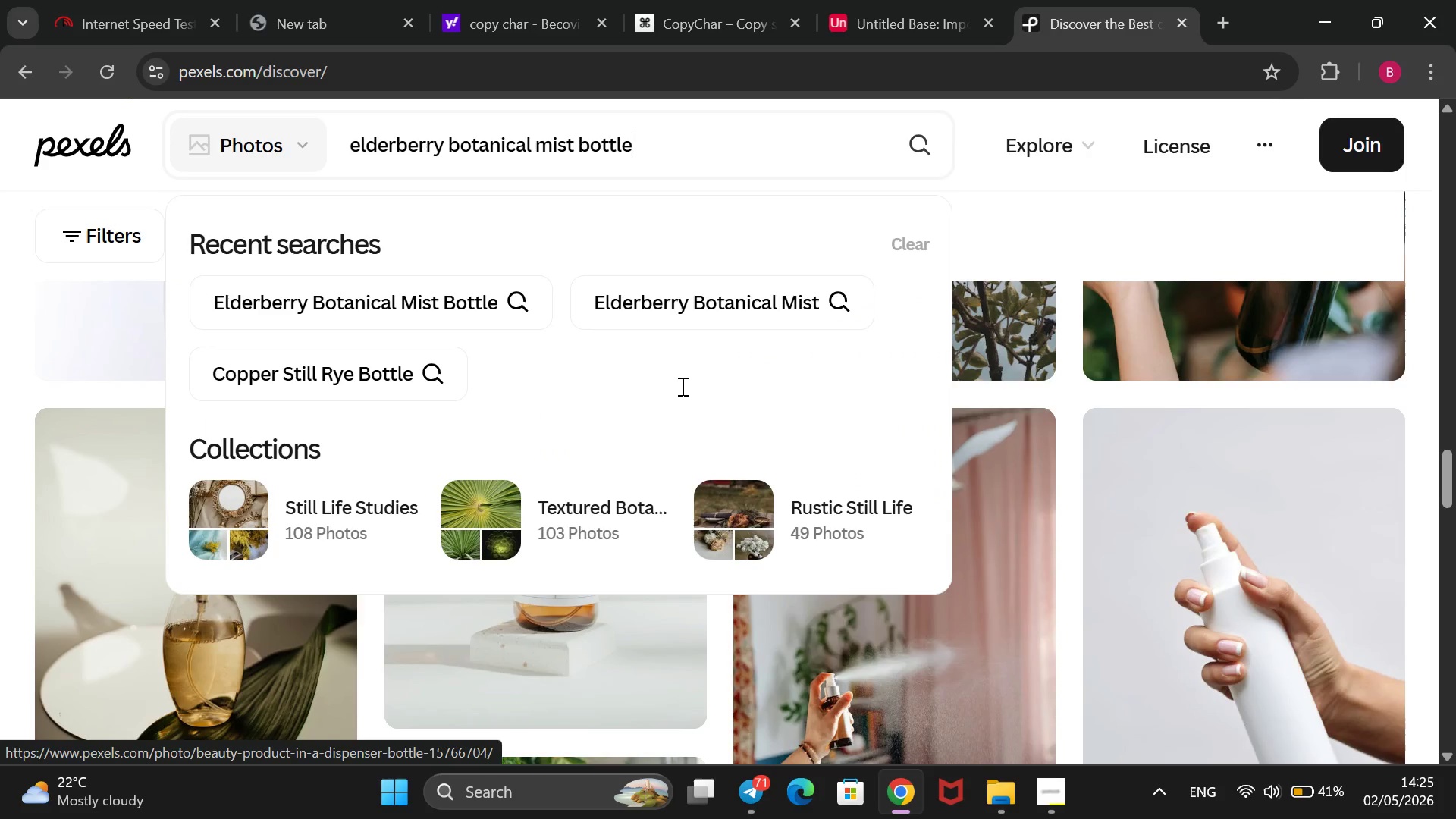 
key(Backspace)
 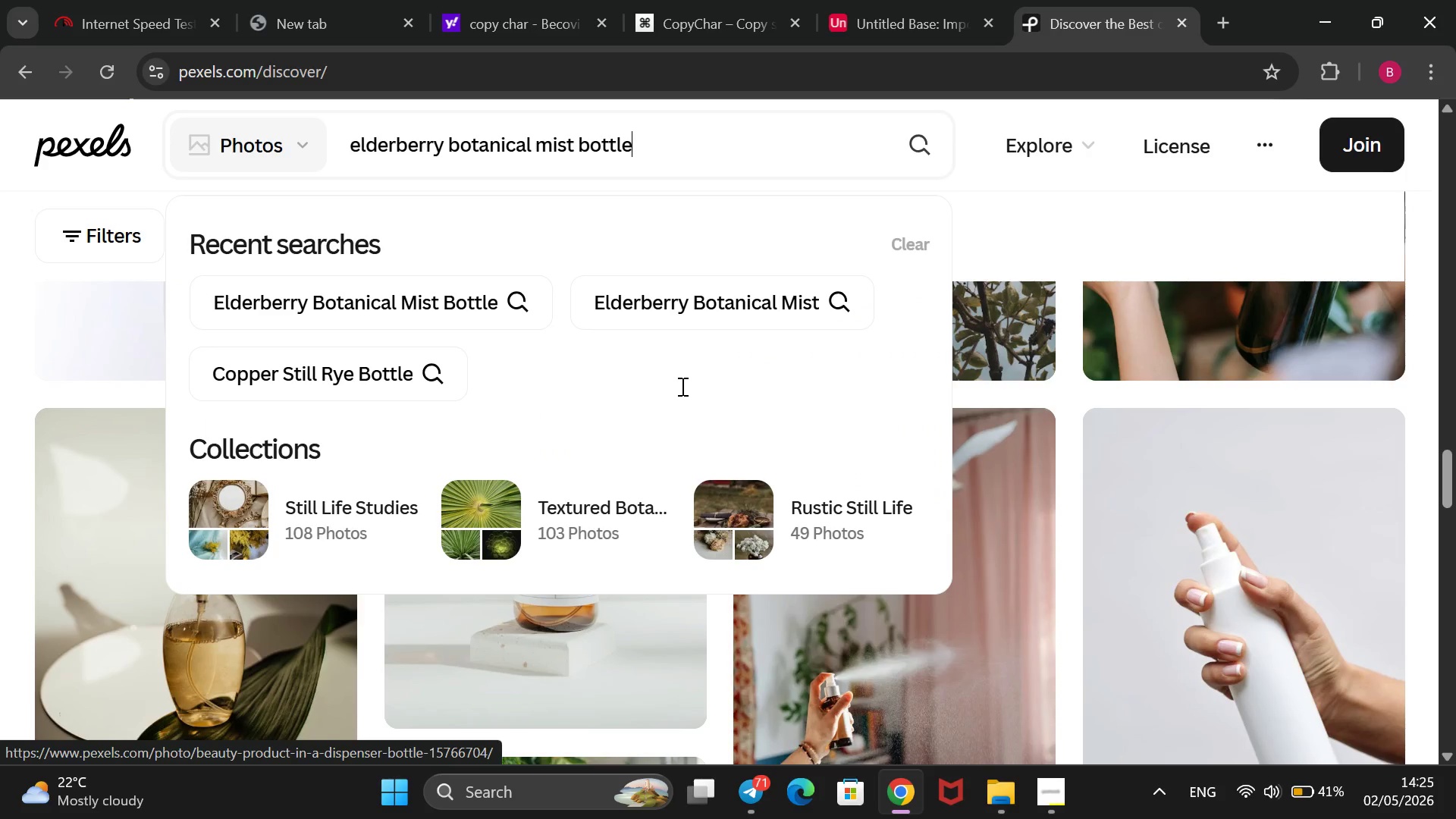 
key(Backspace)
 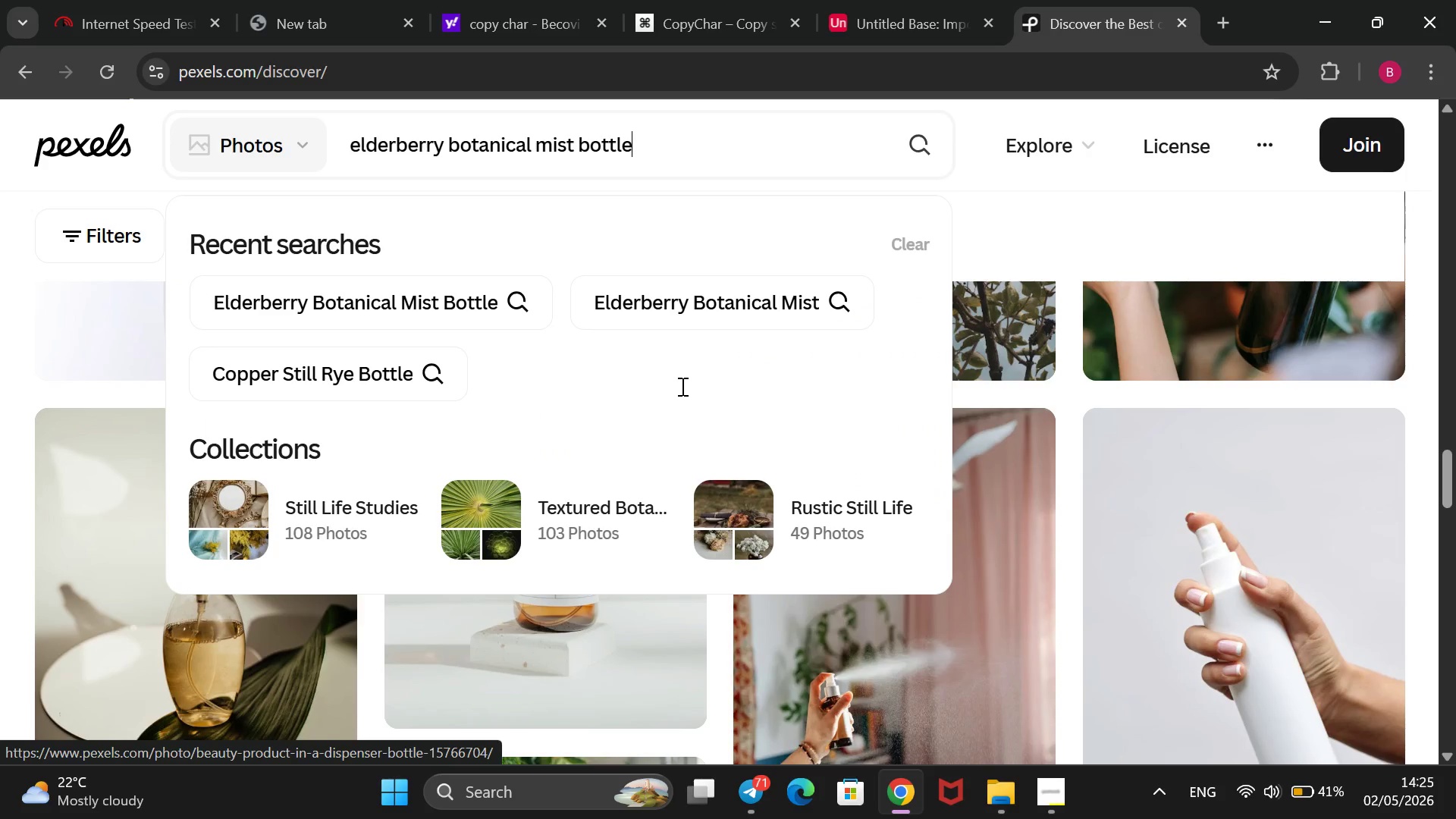 
hold_key(key=Backspace, duration=1.52)
 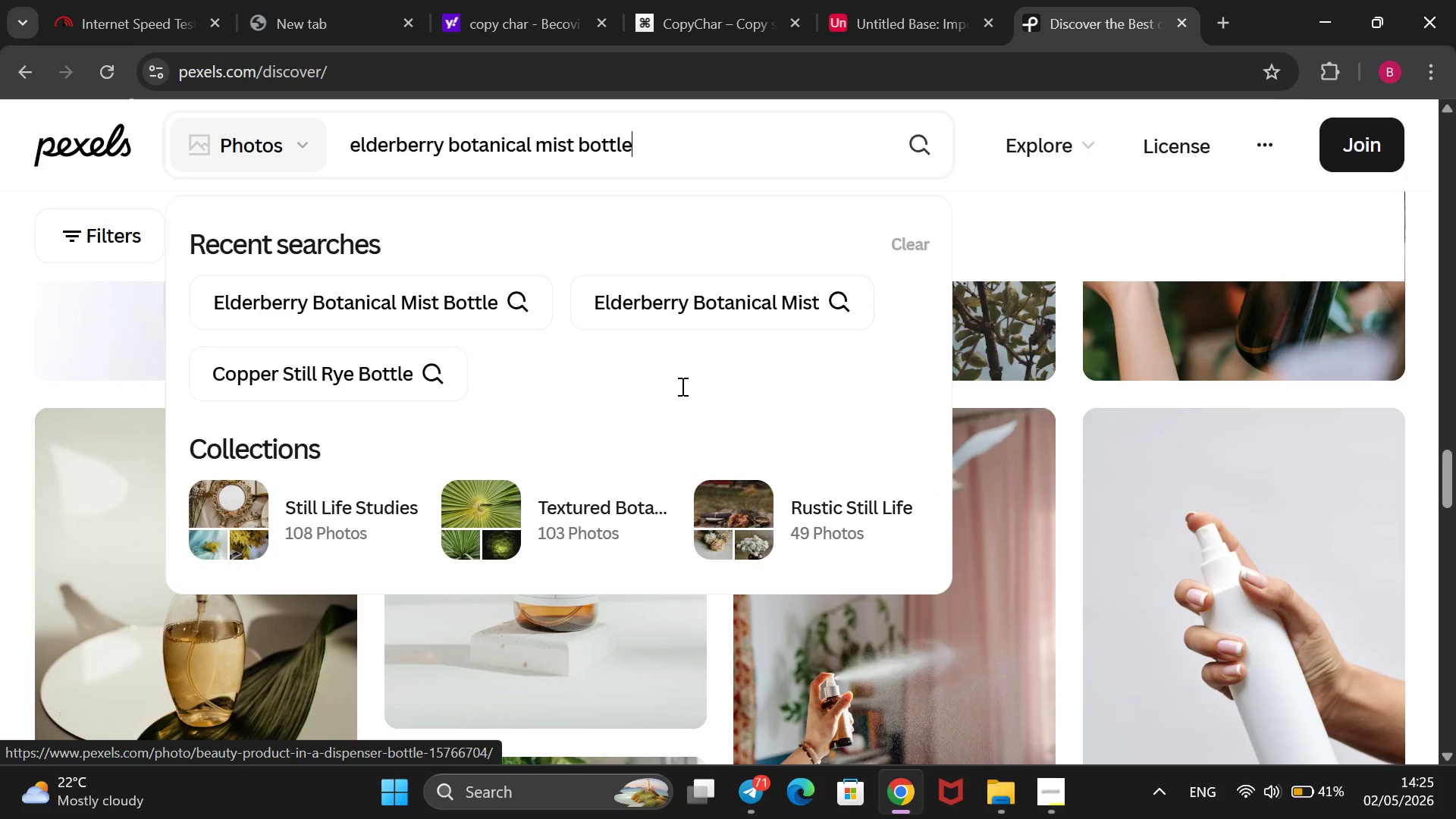 
hold_key(key=Backspace, duration=0.98)
 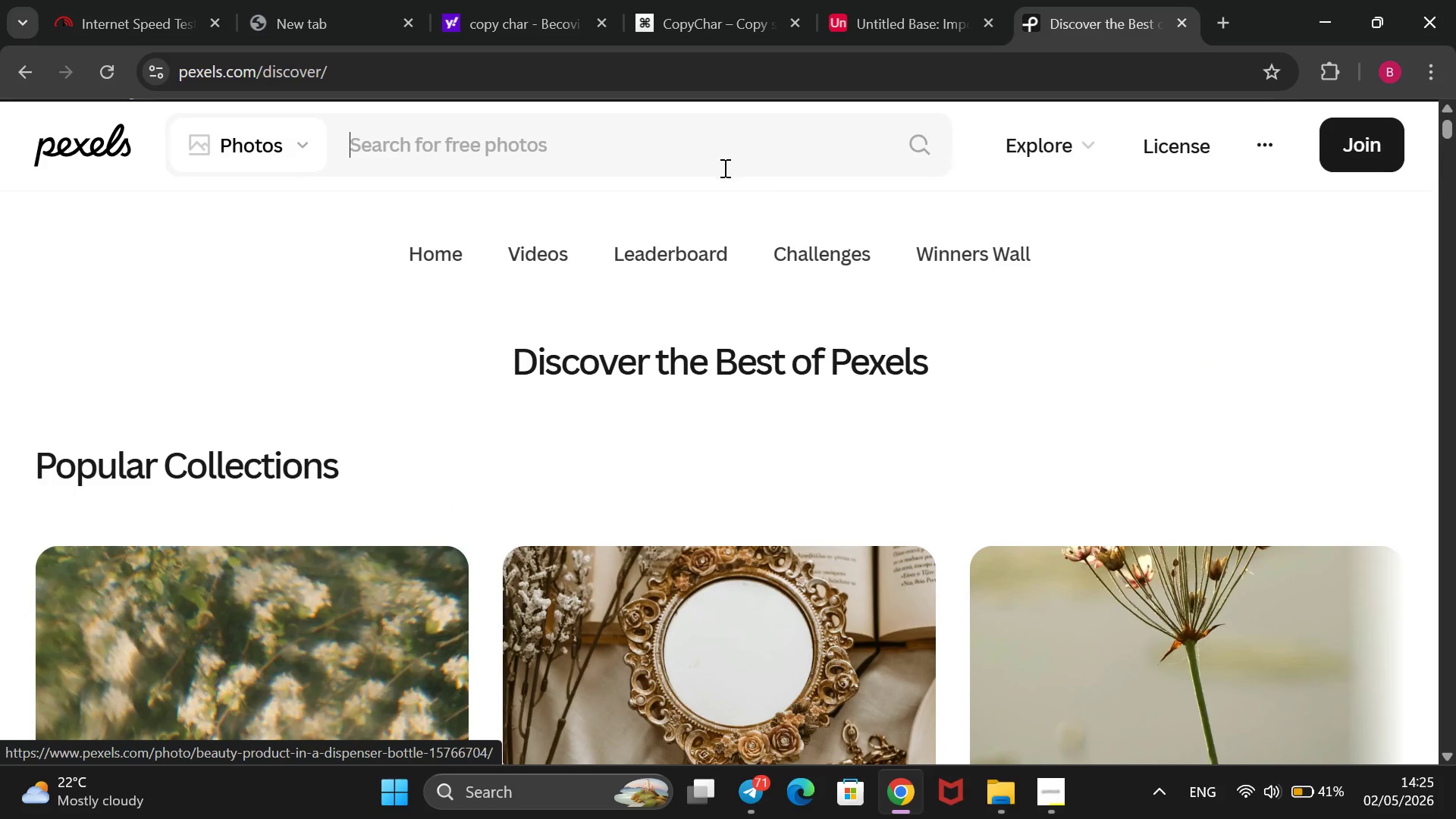 
key(Control+V)
 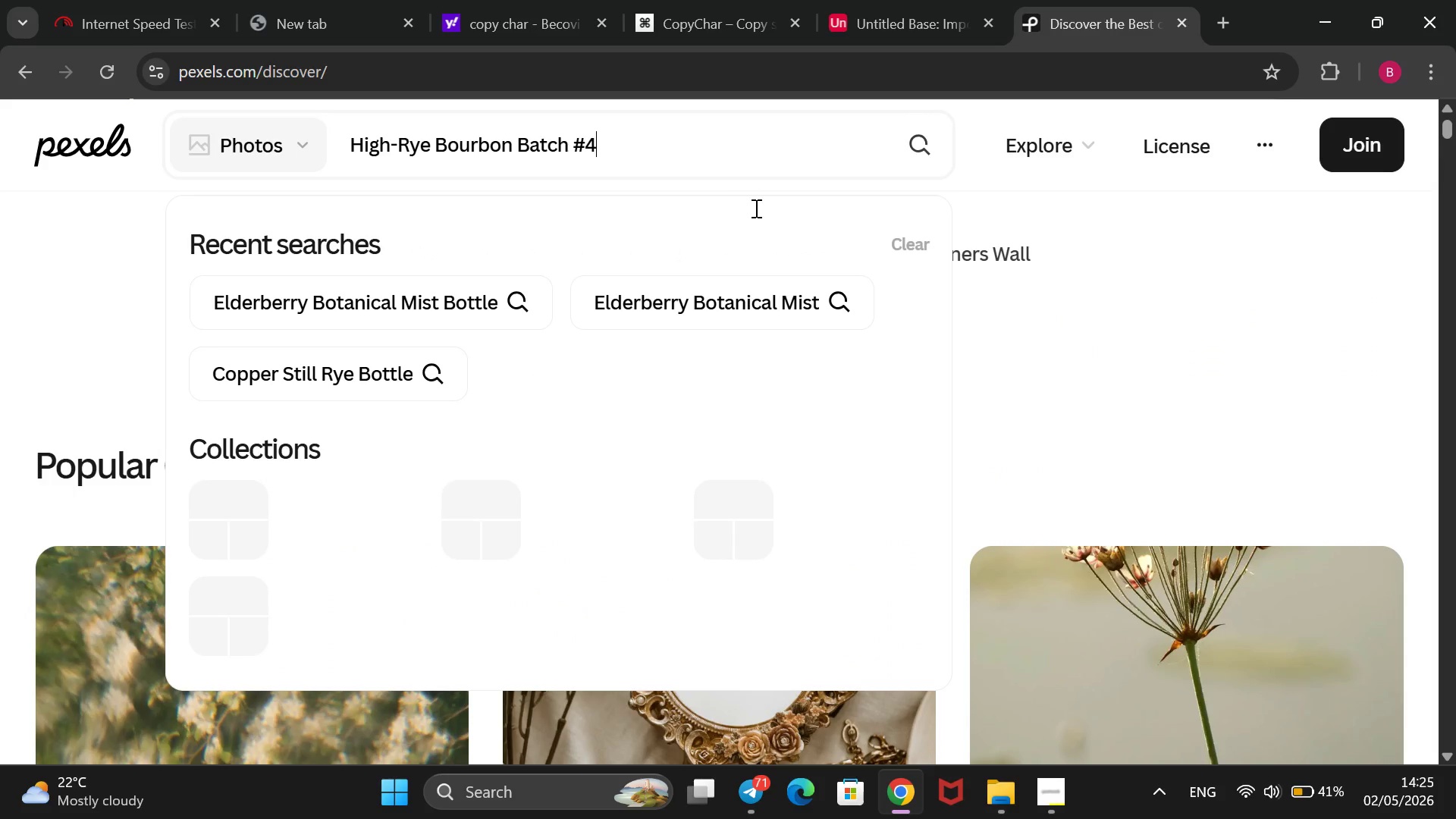 
key(Enter)
 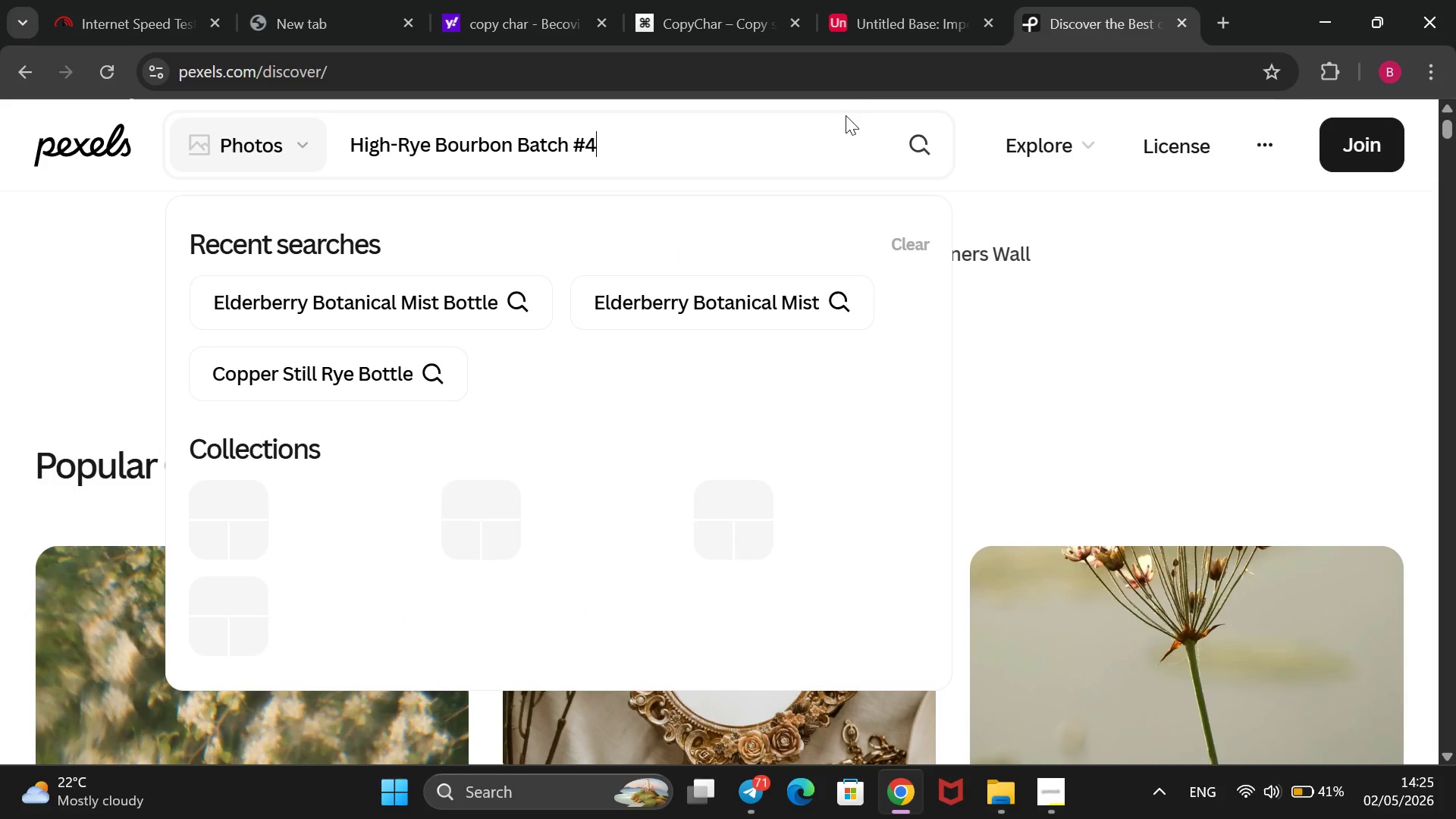 
wait(5.05)
 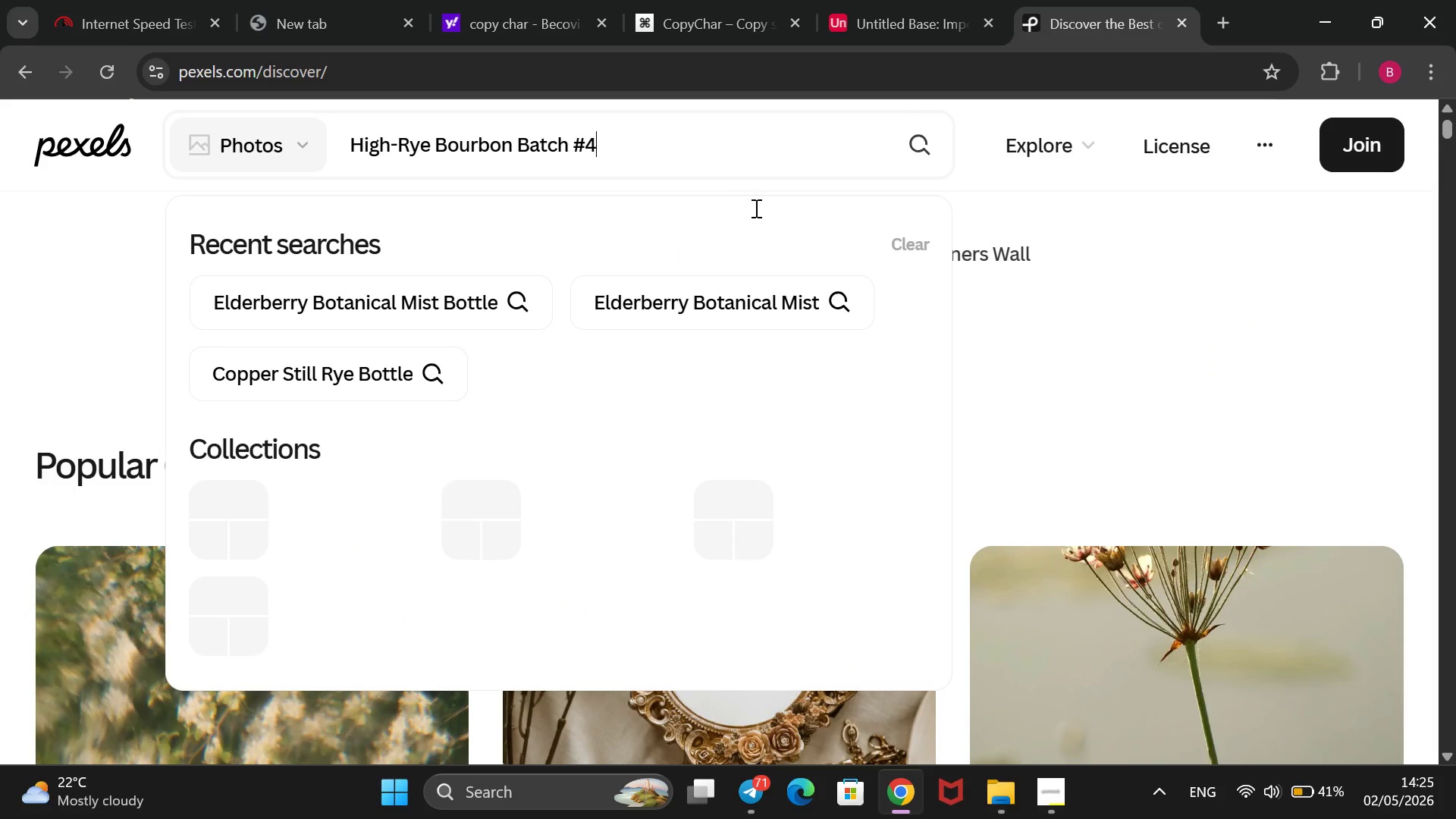 
left_click([915, 20])
 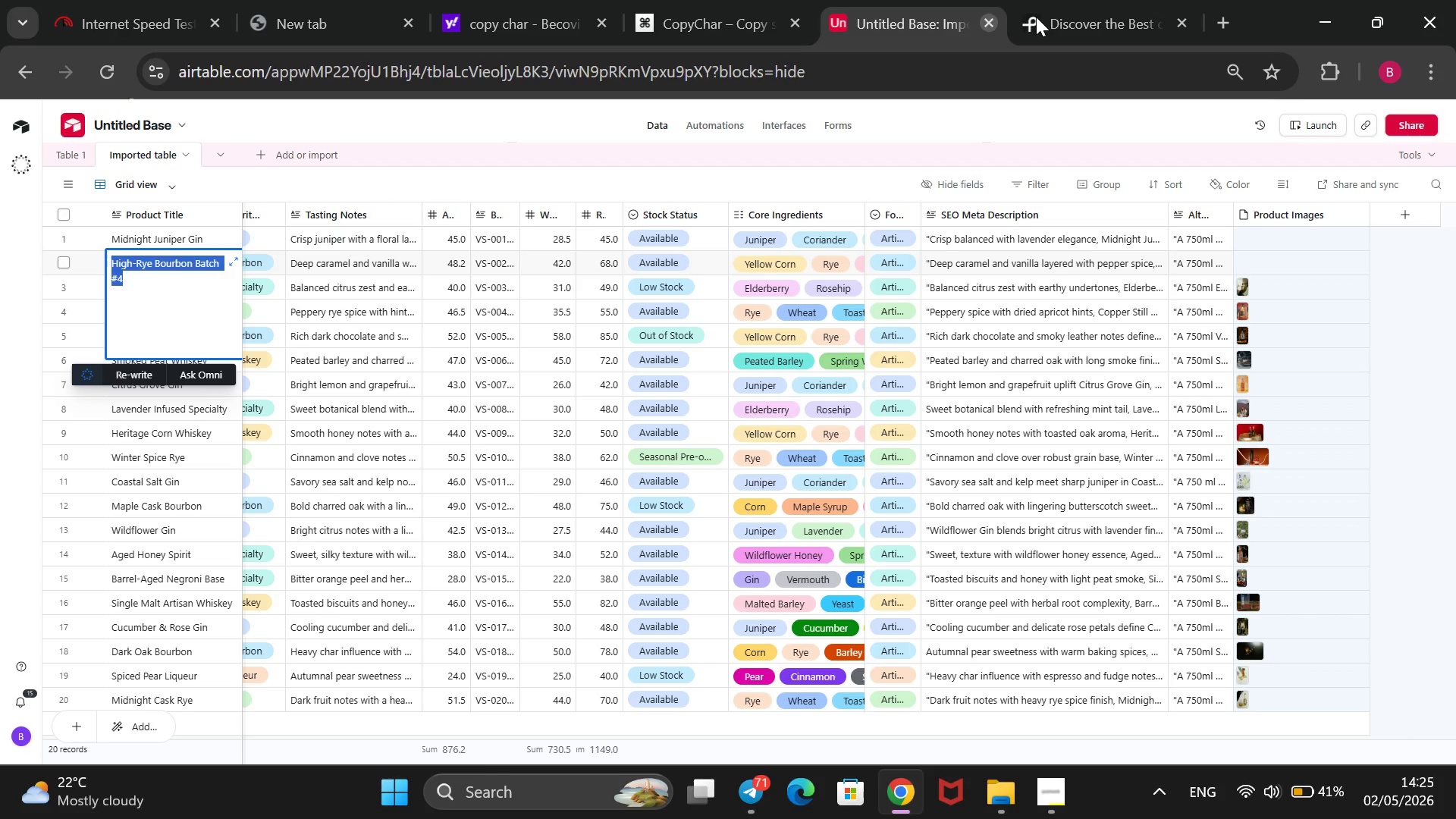 
left_click([1109, 14])
 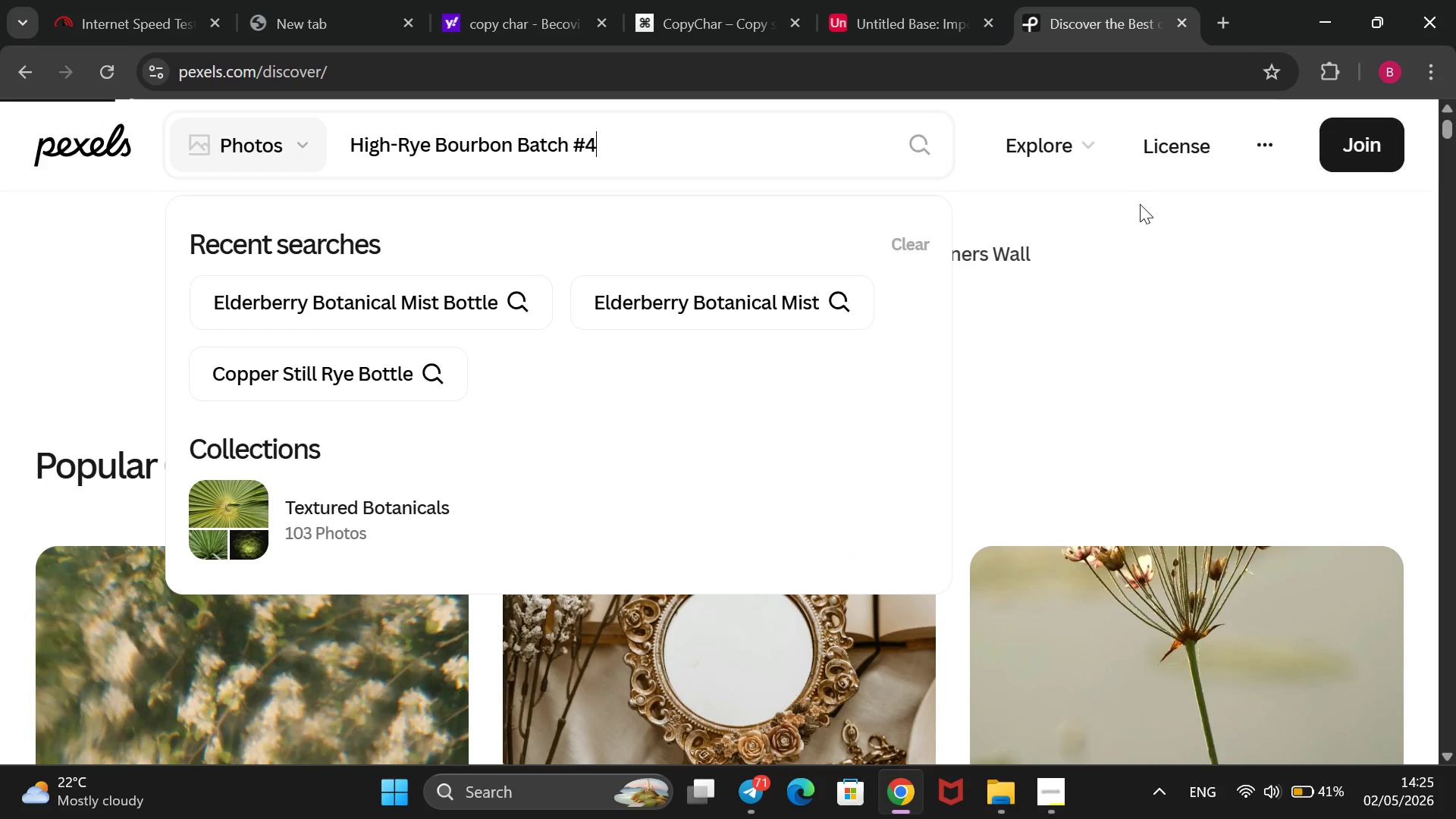 
scroll: coordinate [1140, 204], scroll_direction: none, amount: 0.0
 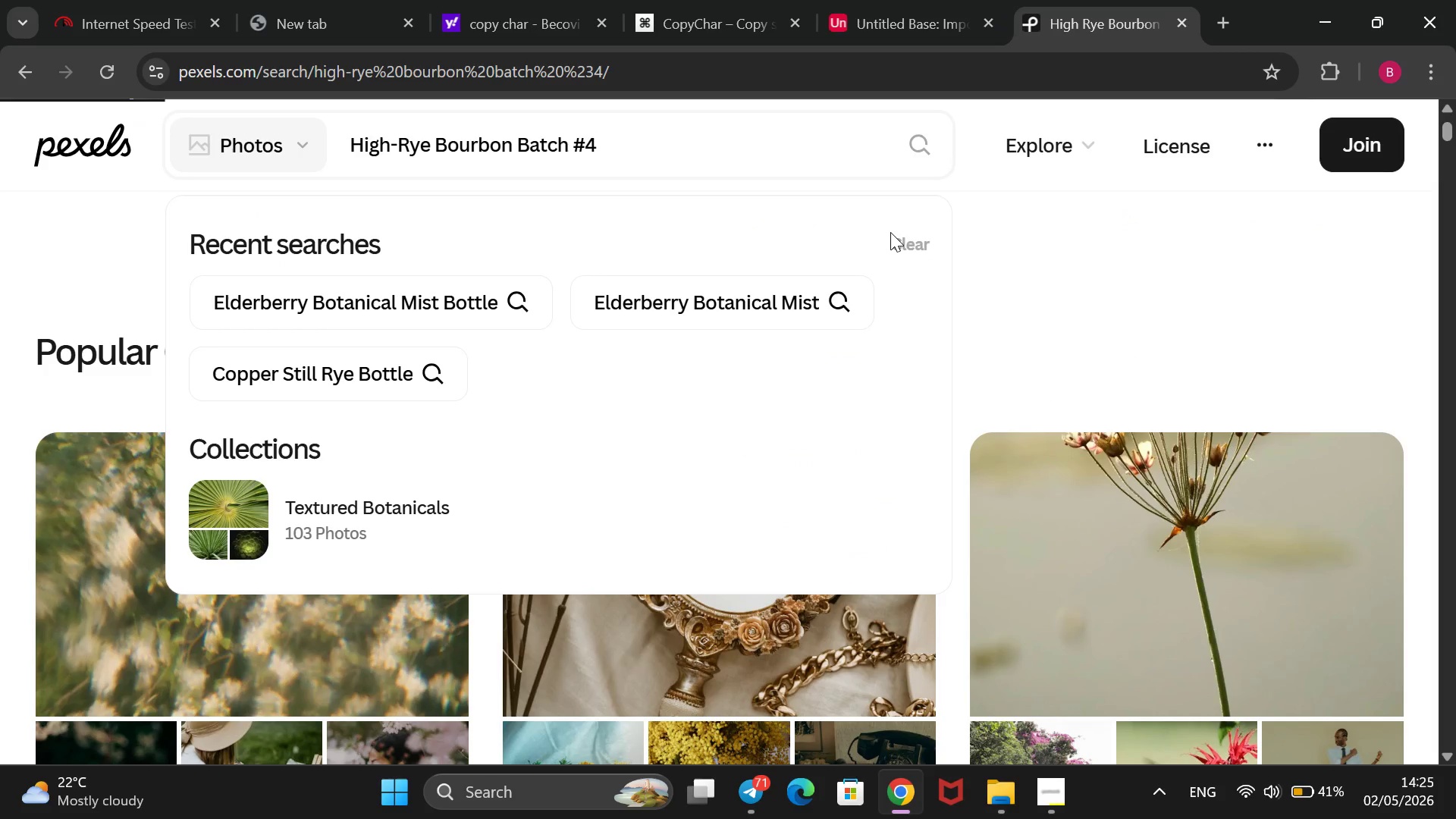 
wait(10.65)
 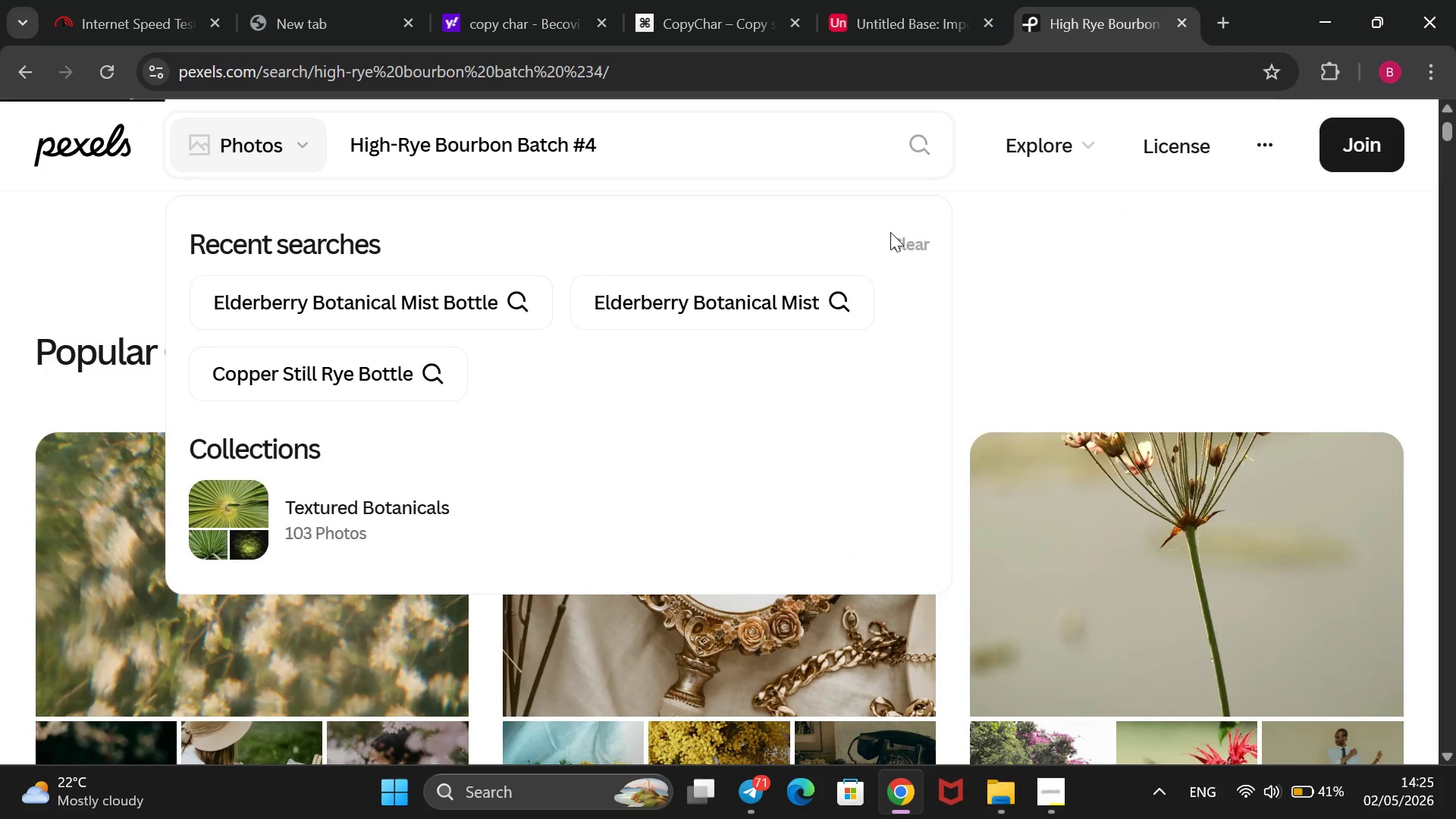 
scroll: coordinate [925, 297], scroll_direction: down, amount: 11.0
 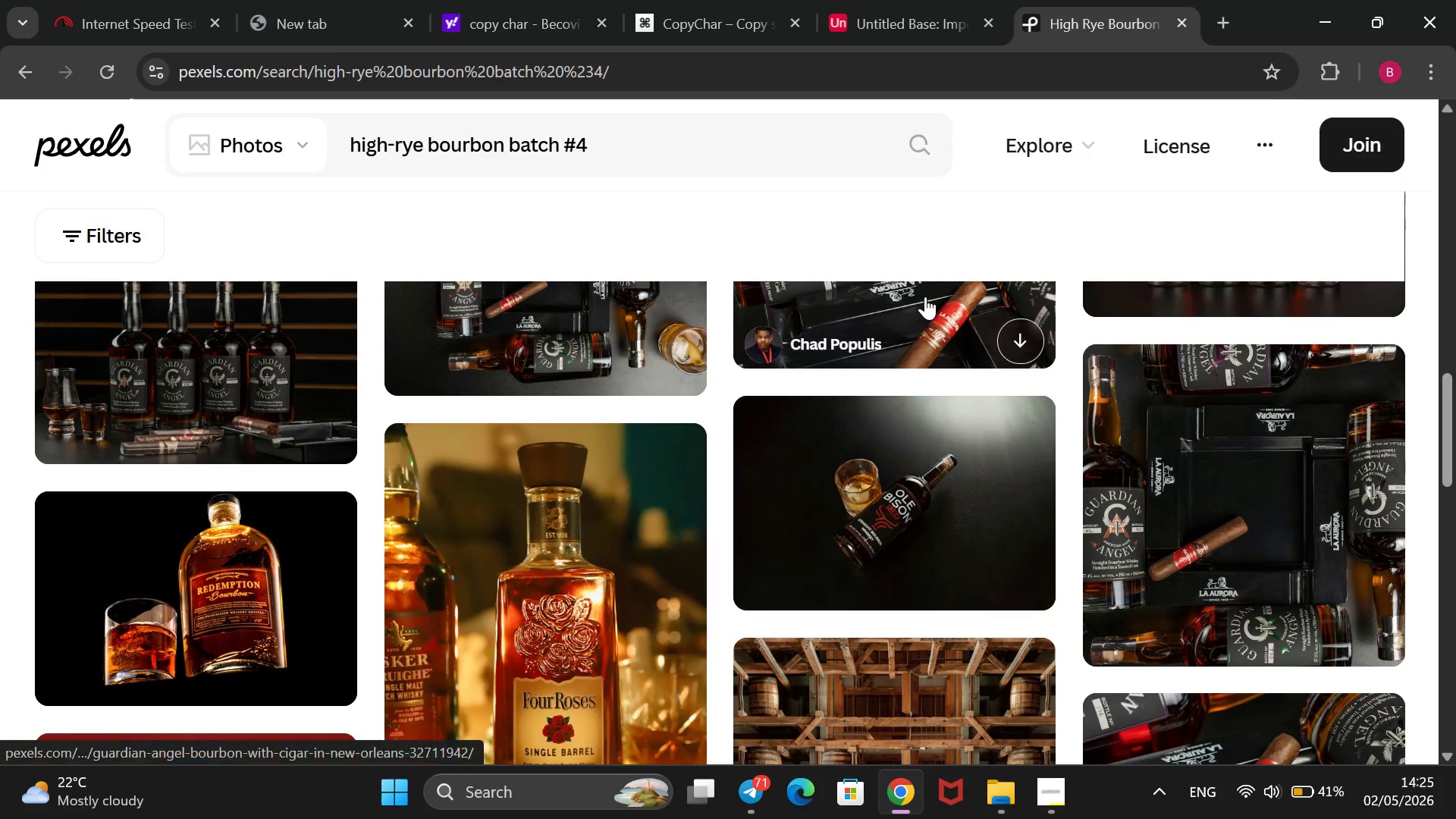 
scroll: coordinate [925, 297], scroll_direction: down, amount: 5.0
 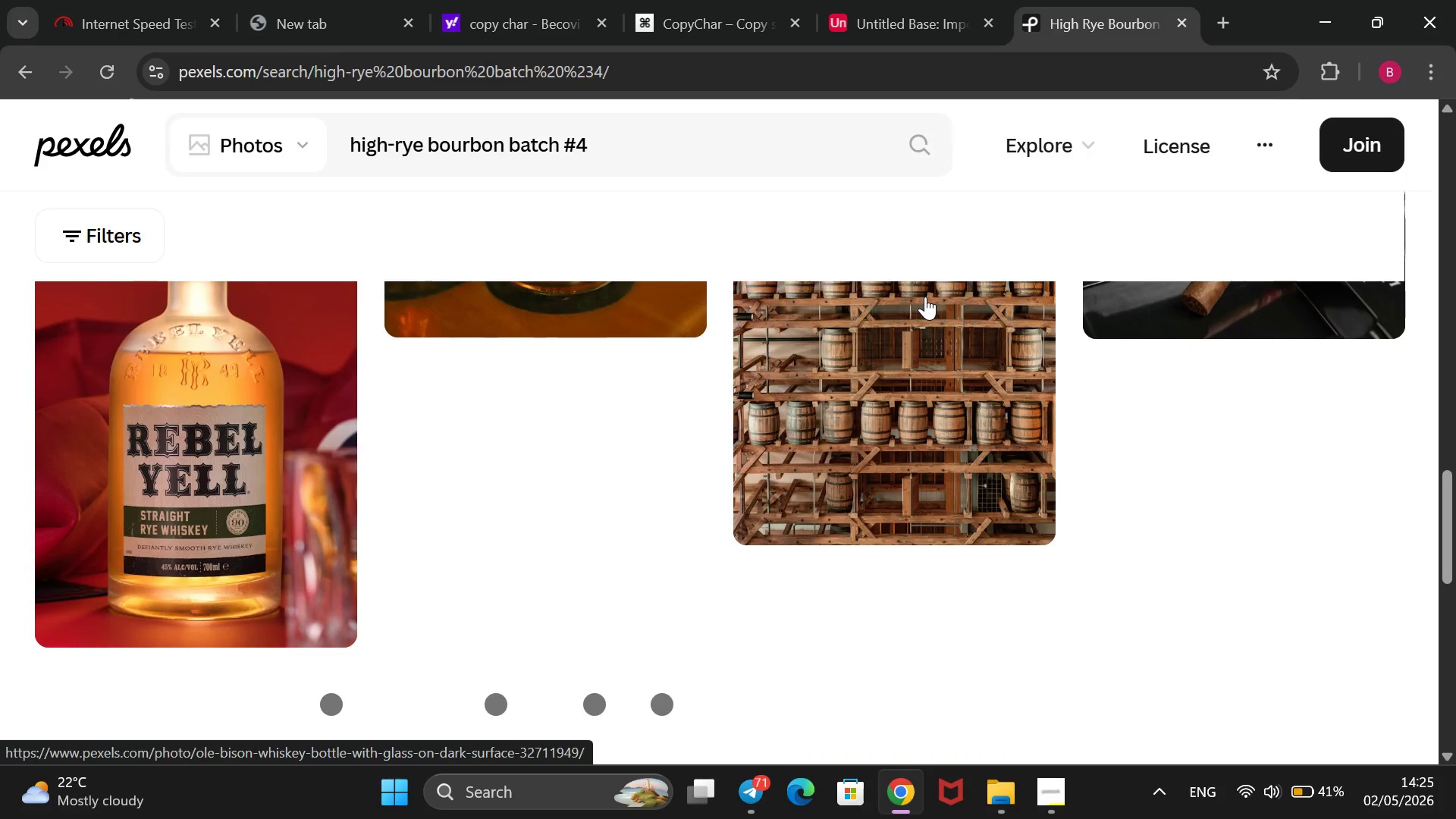 
scroll: coordinate [925, 297], scroll_direction: up, amount: 18.0
 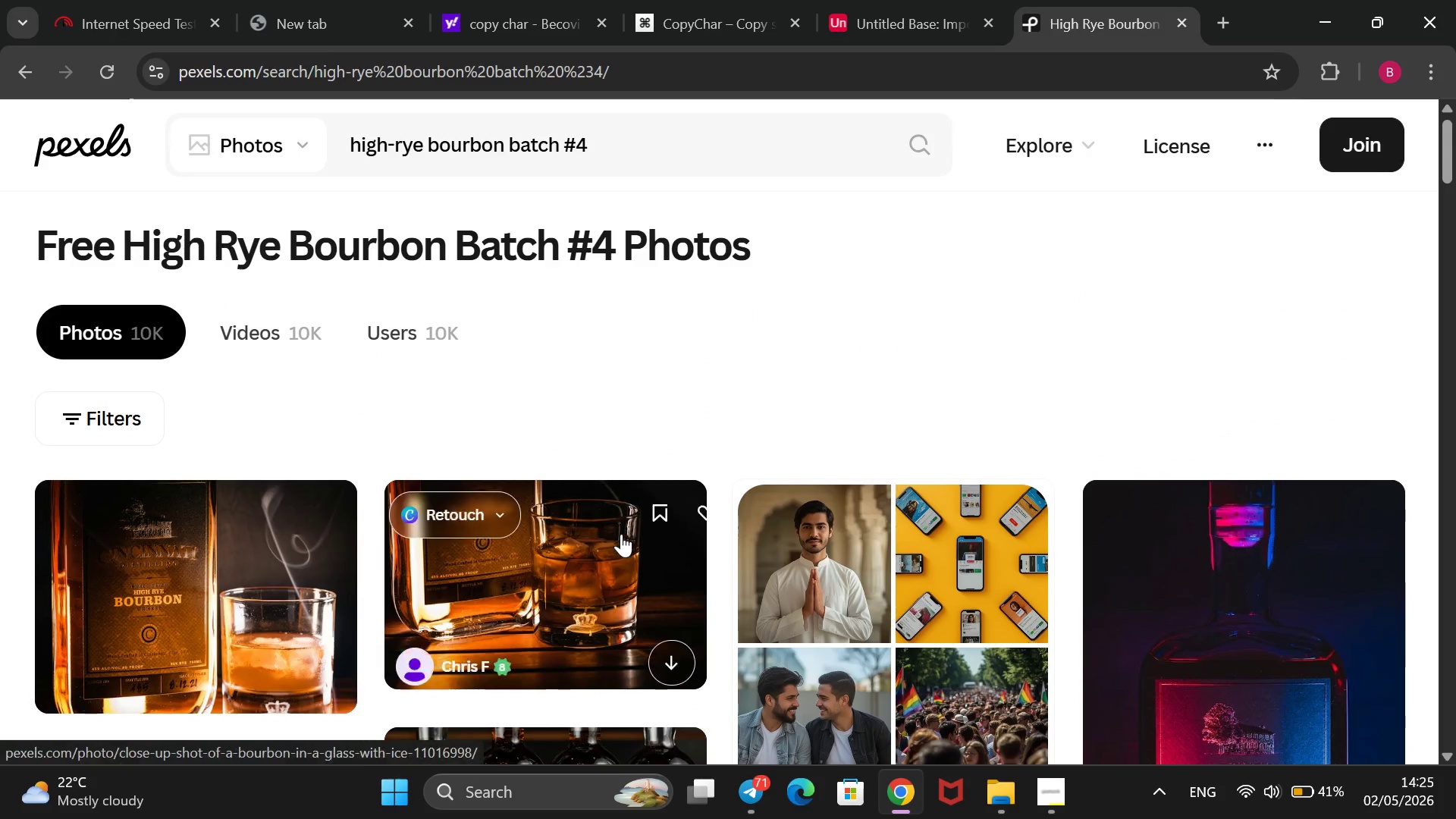 
right_click([620, 536])
 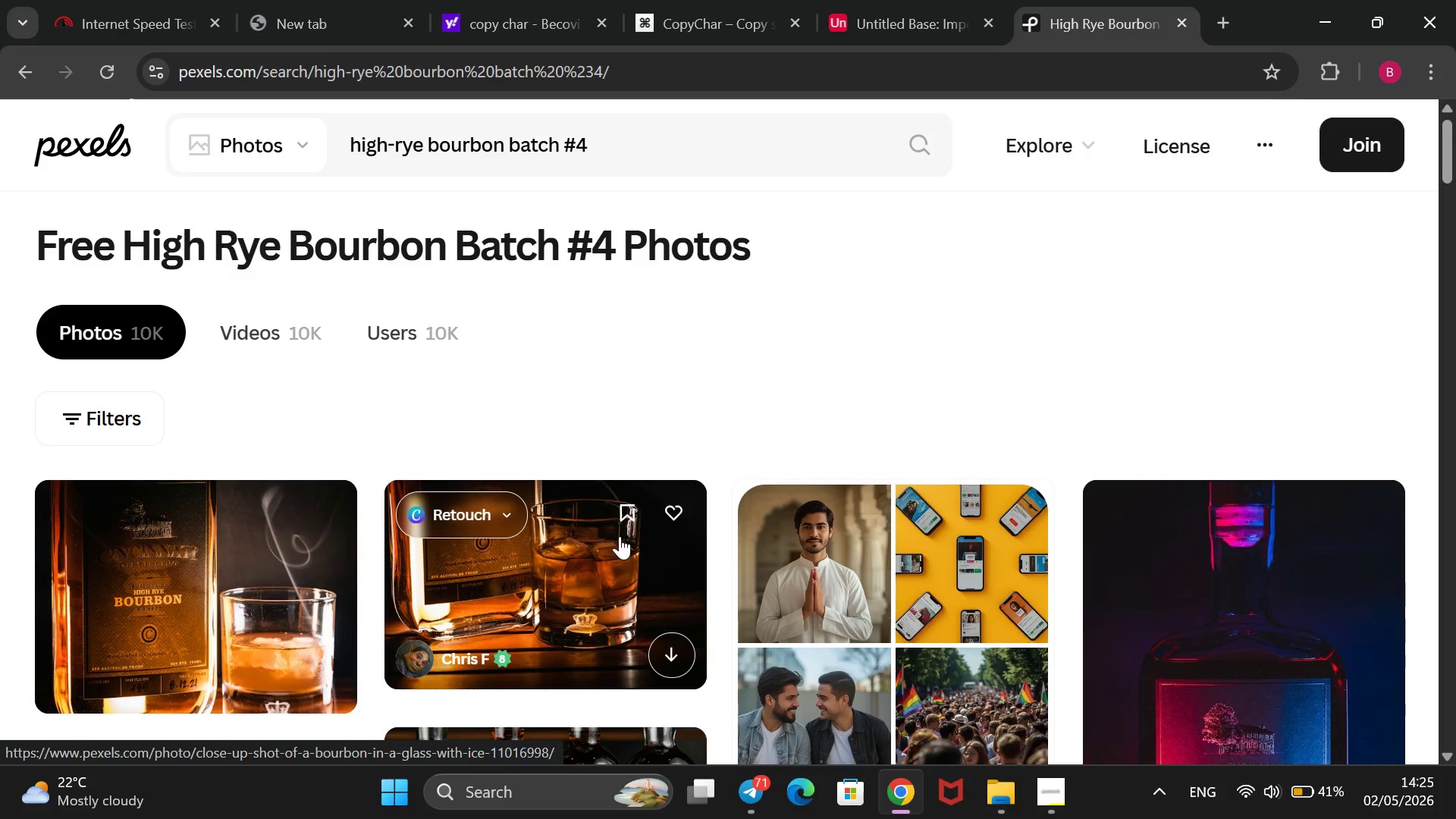 
wait(8.16)
 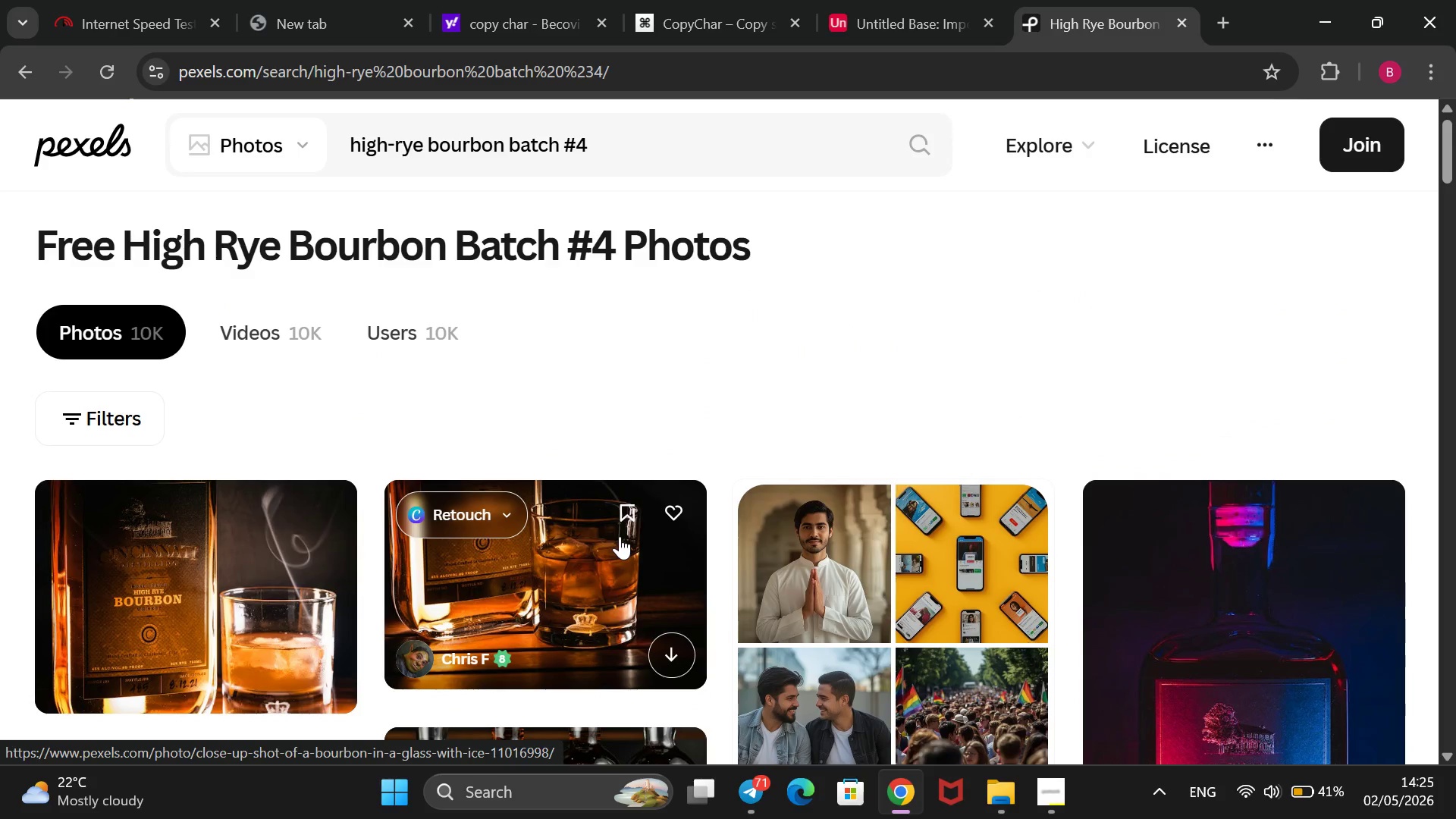 
left_click([864, 1])
 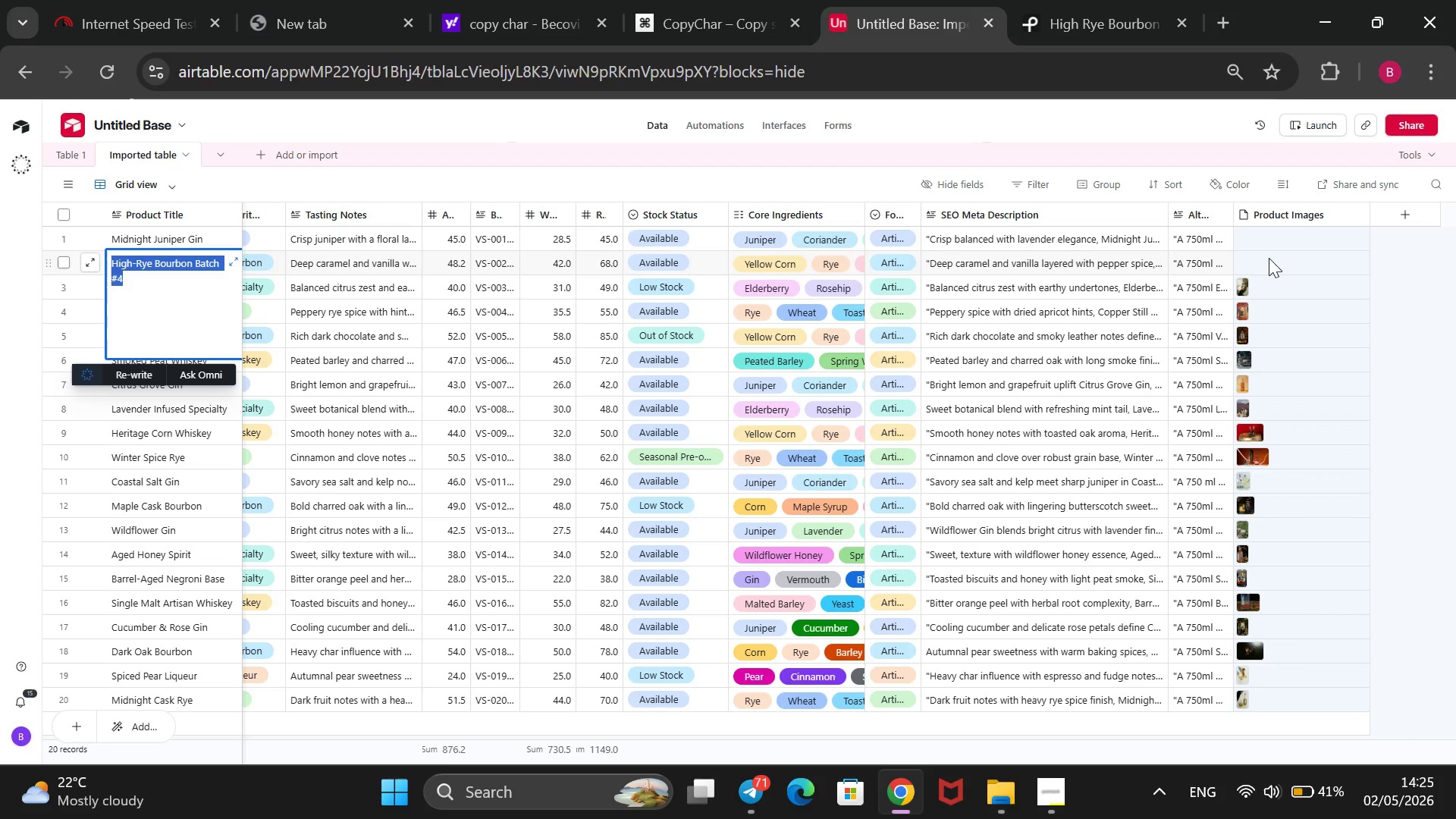 
left_click([1269, 258])
 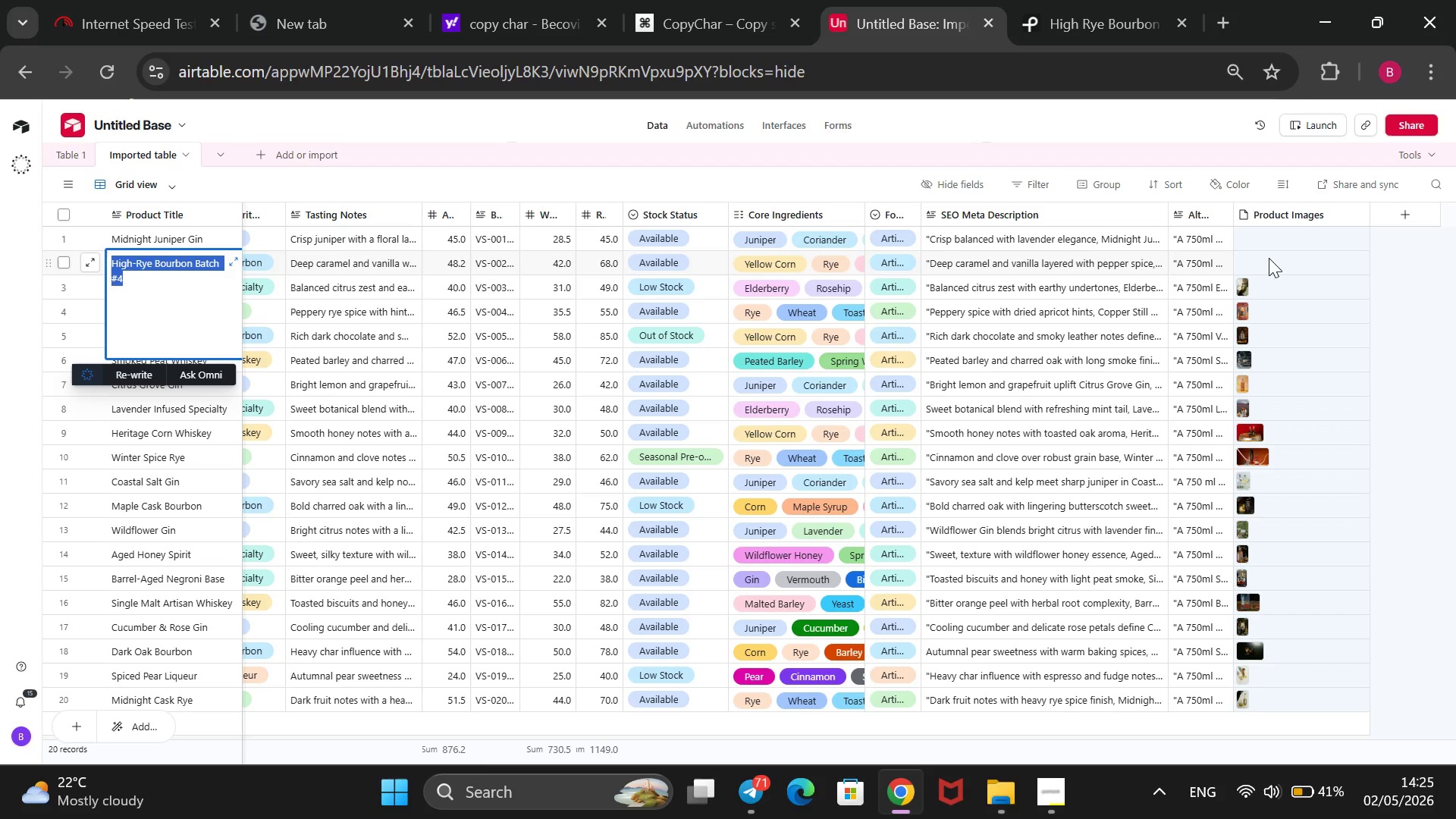 
double_click([1269, 258])
 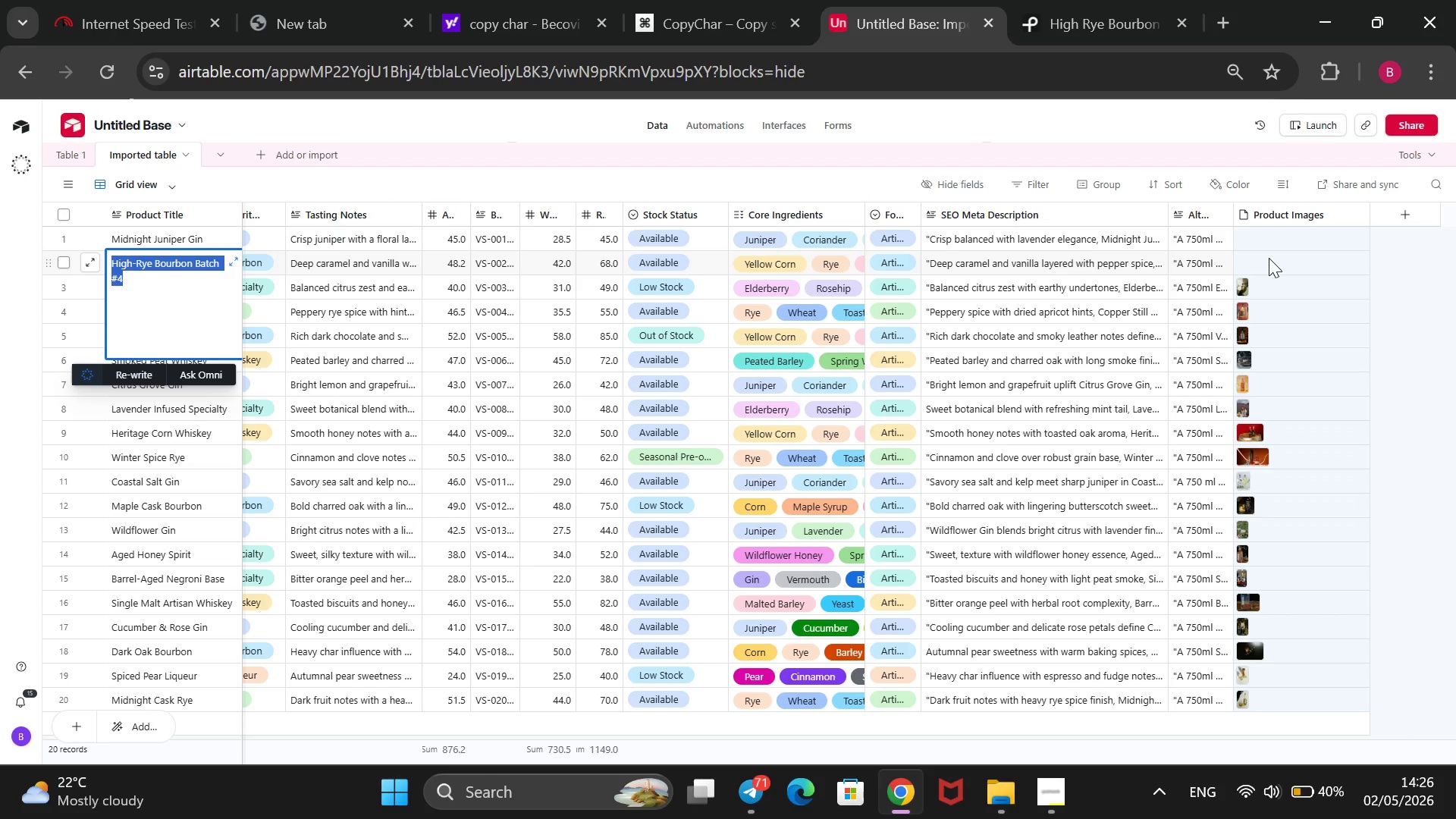 
wait(5.69)
 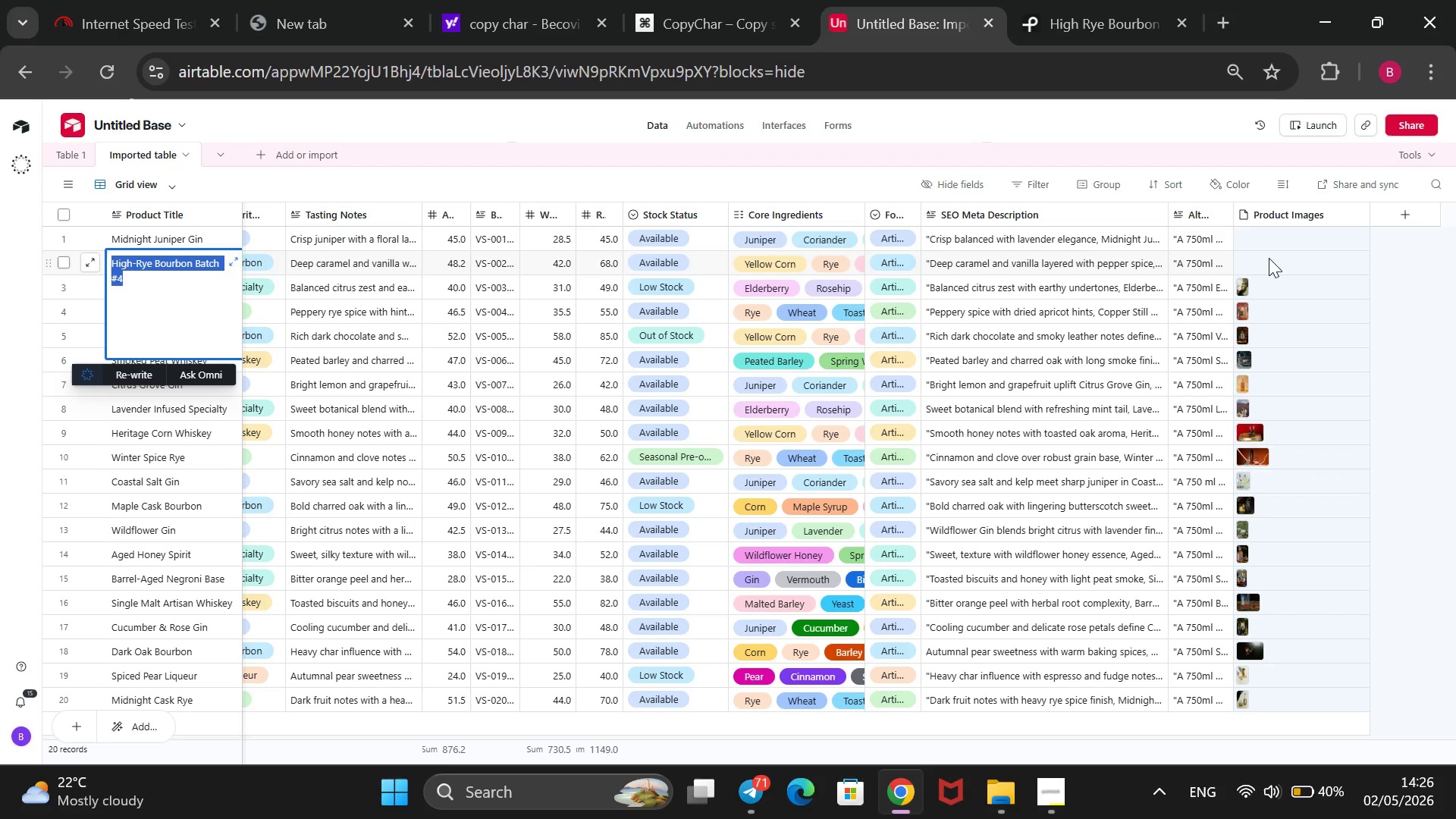 
left_click([1269, 258])
 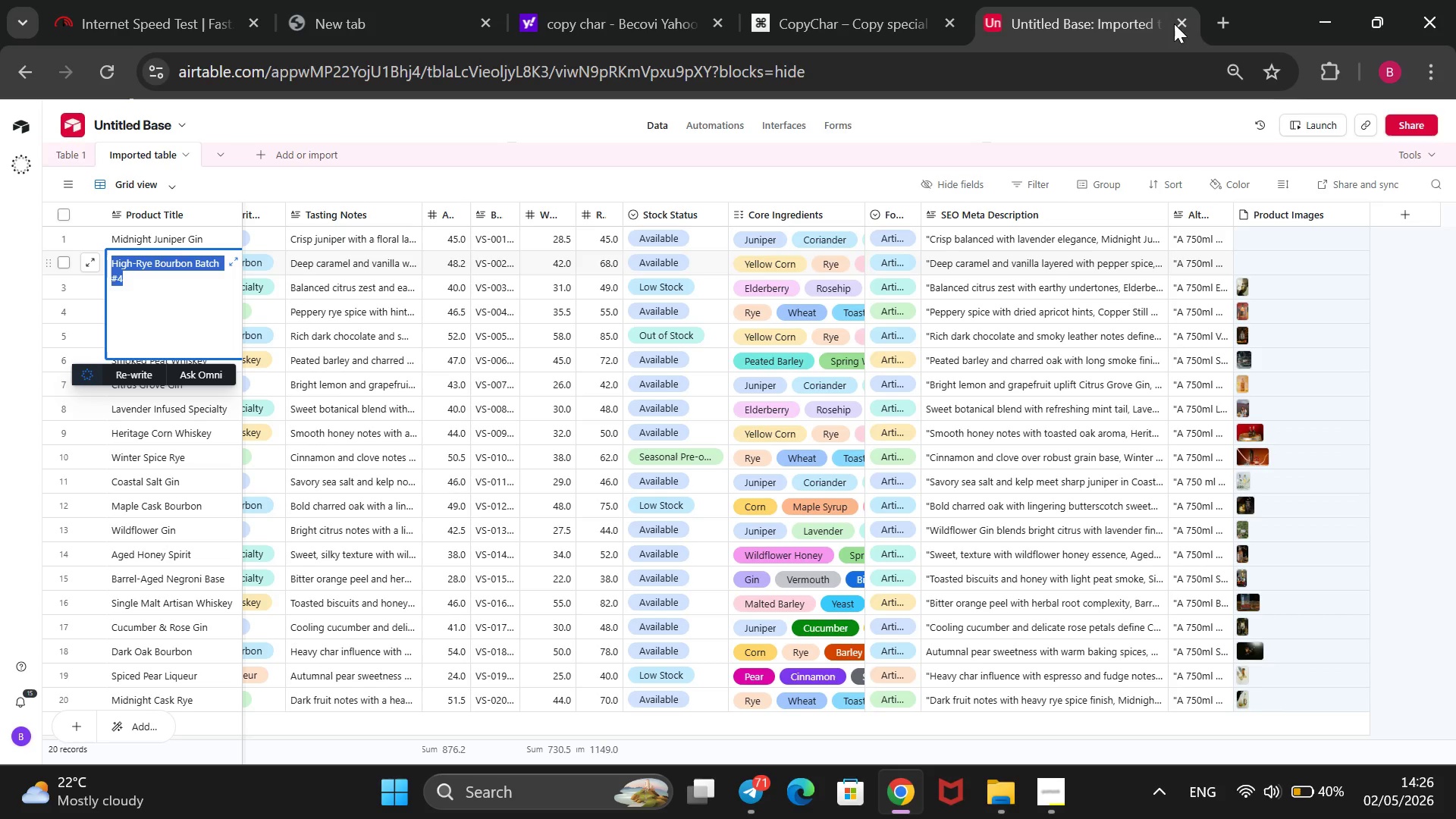 
left_click([1219, 27])
 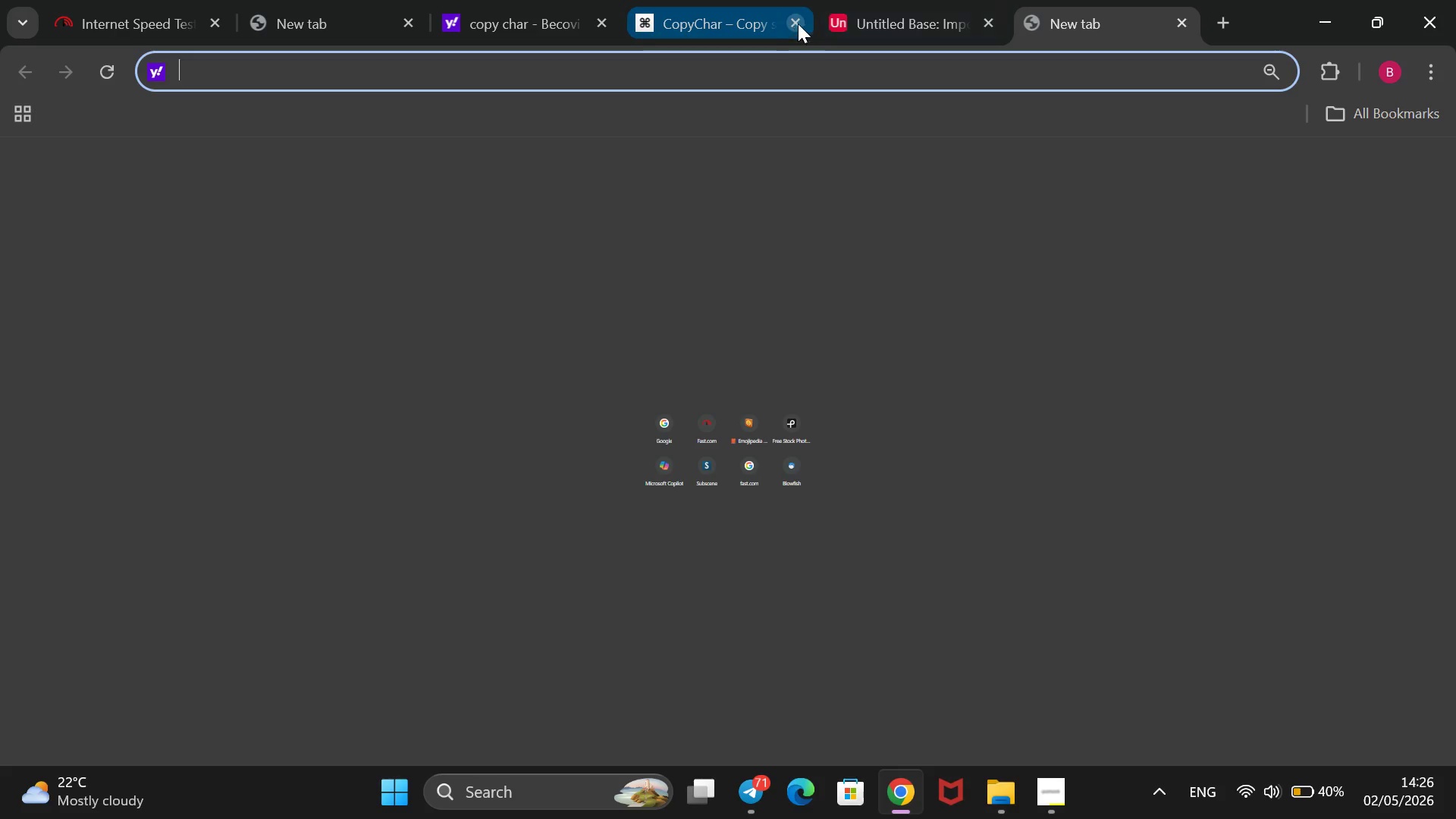 
left_click([865, 15])
 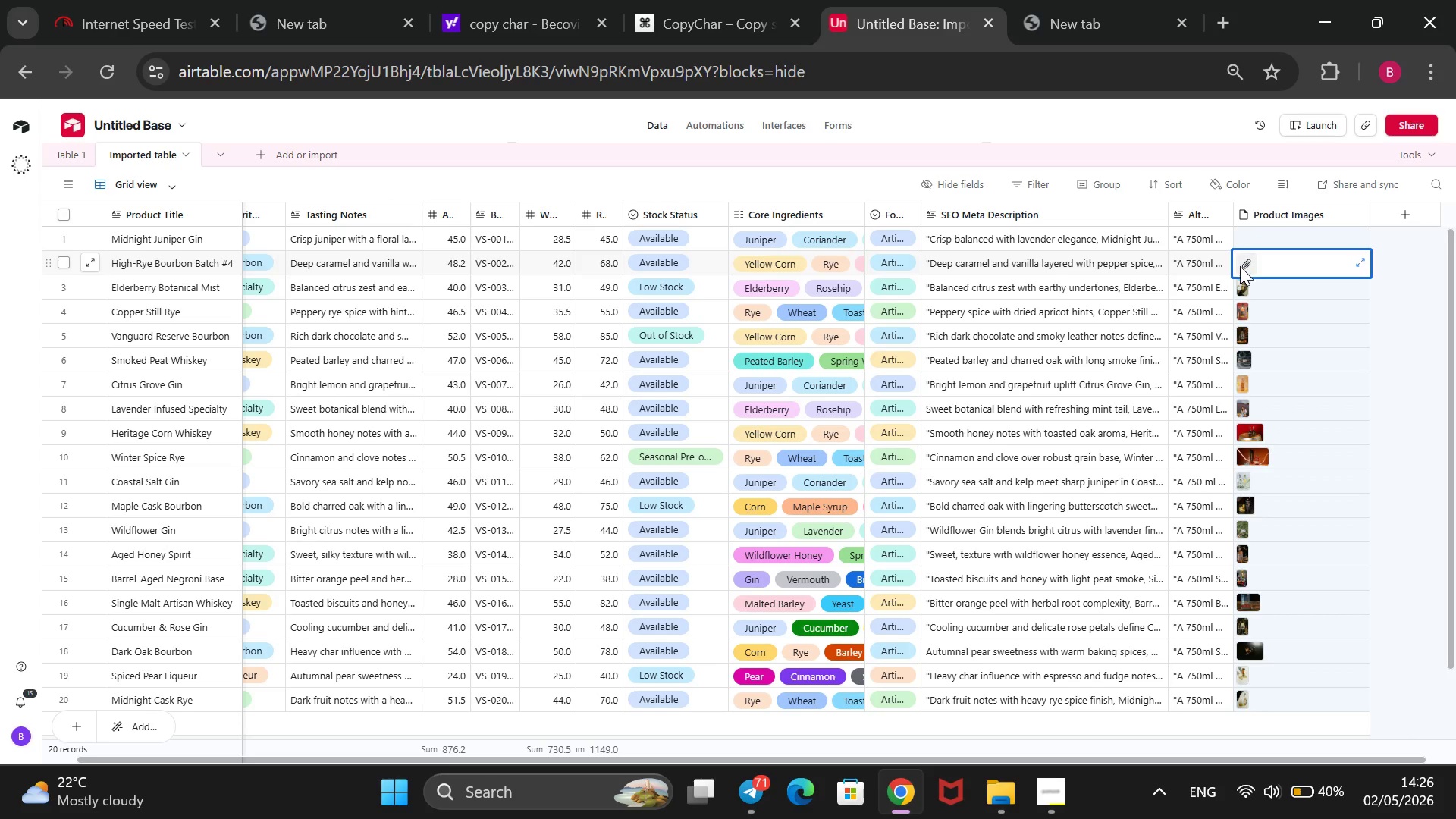 
left_click([1241, 258])
 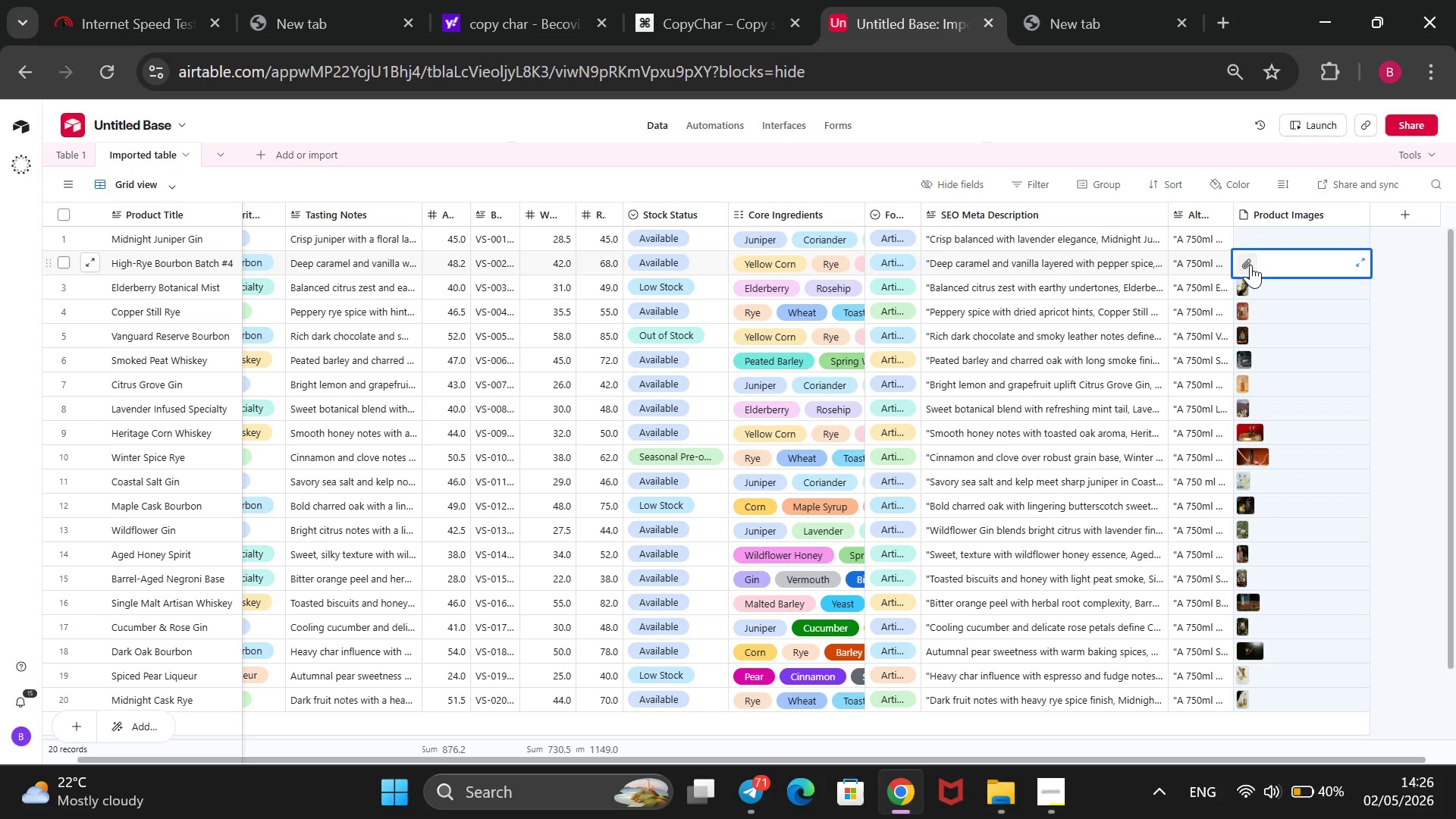 
left_click([1250, 265])
 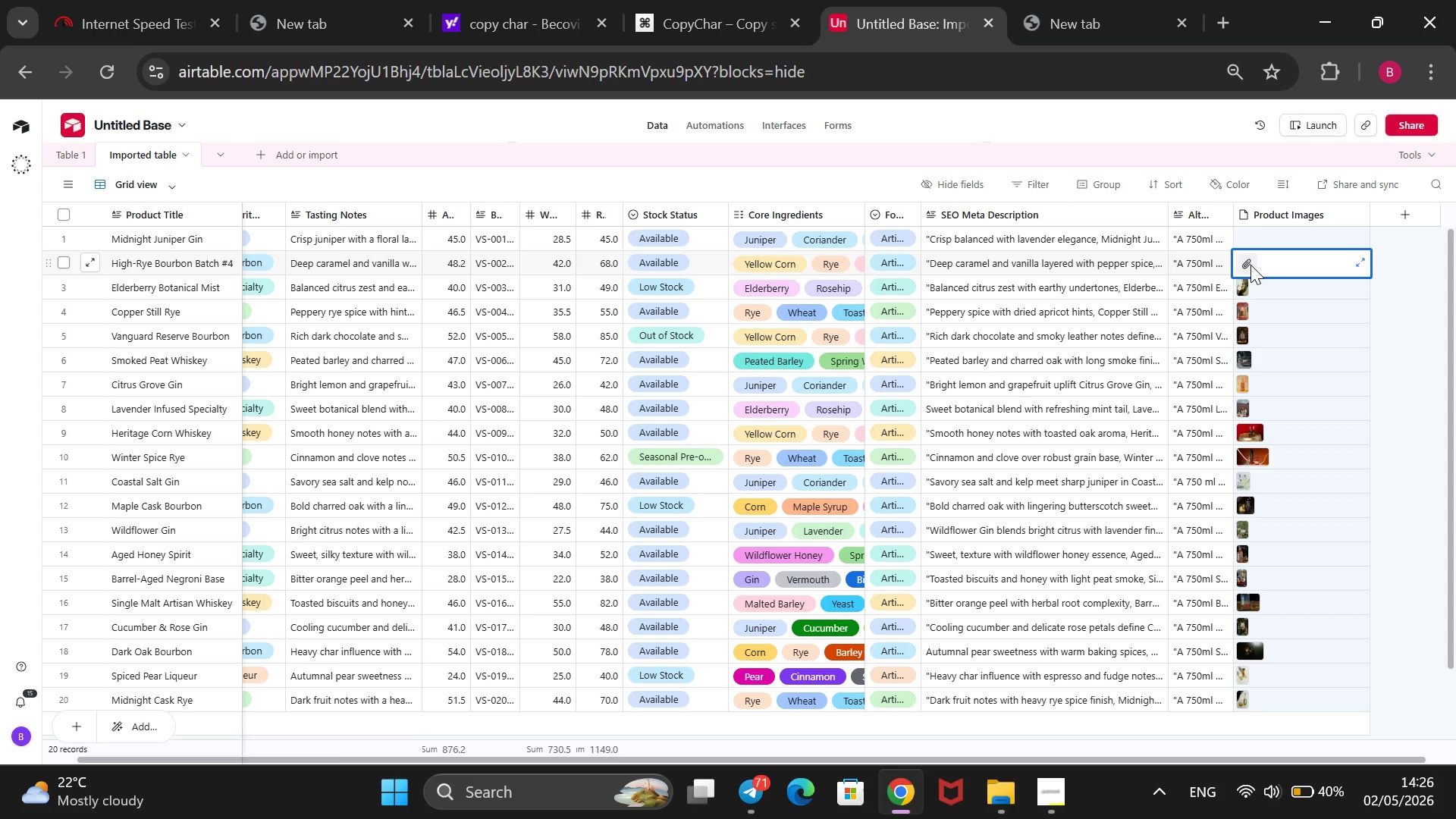 
wait(10.66)
 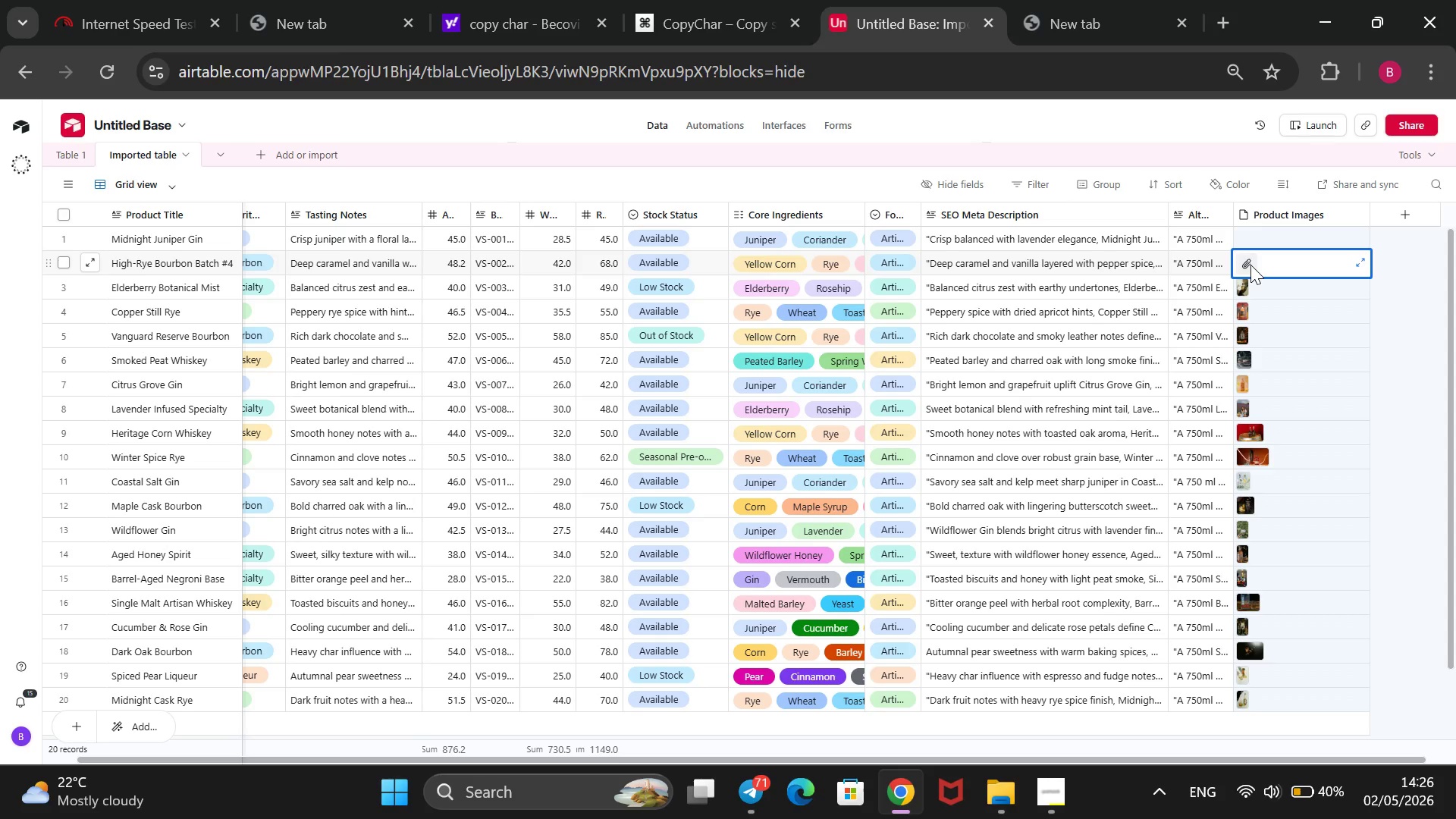 
left_click([1250, 265])
 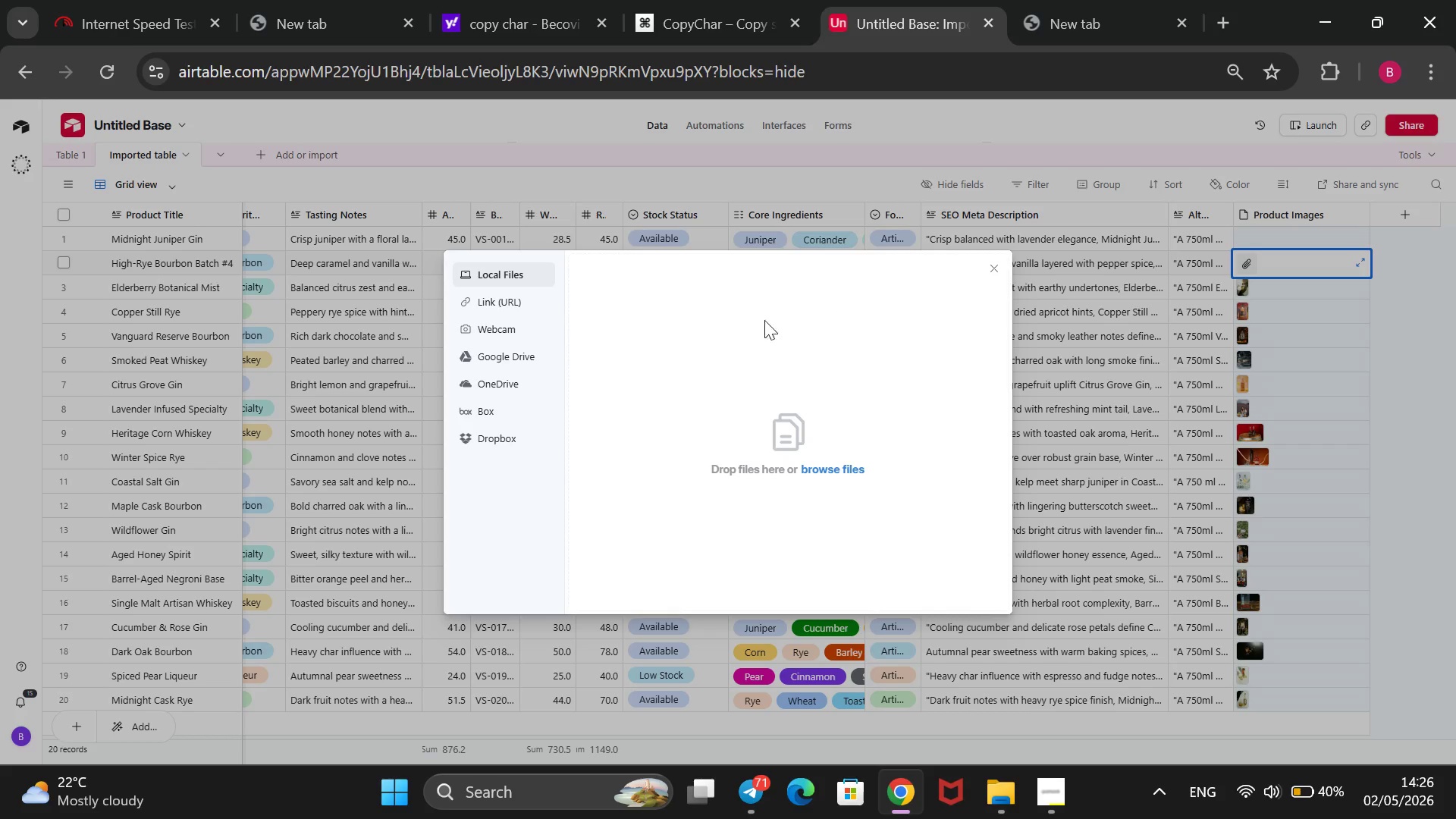 
left_click([529, 309])
 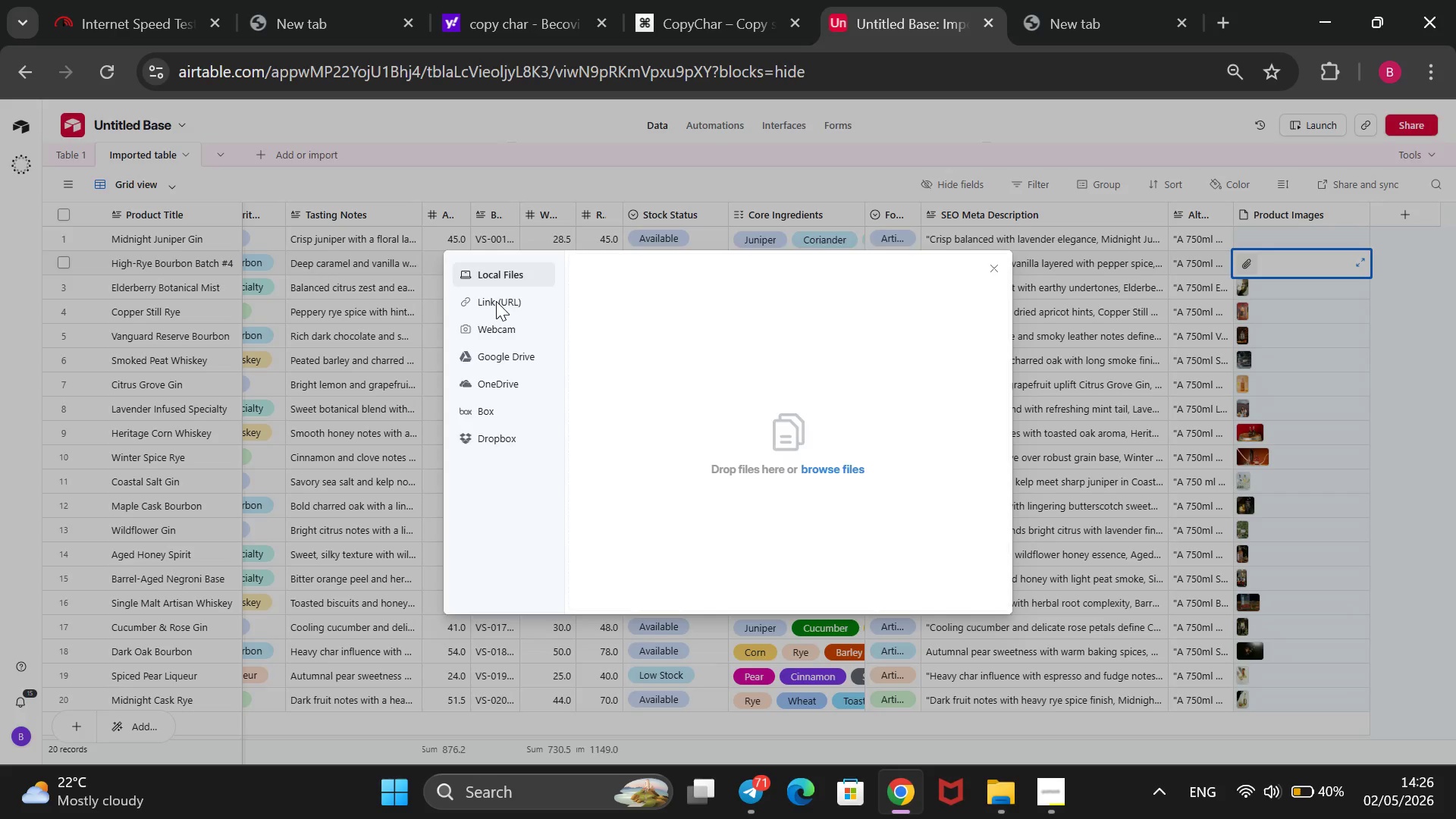 
left_click([496, 301])
 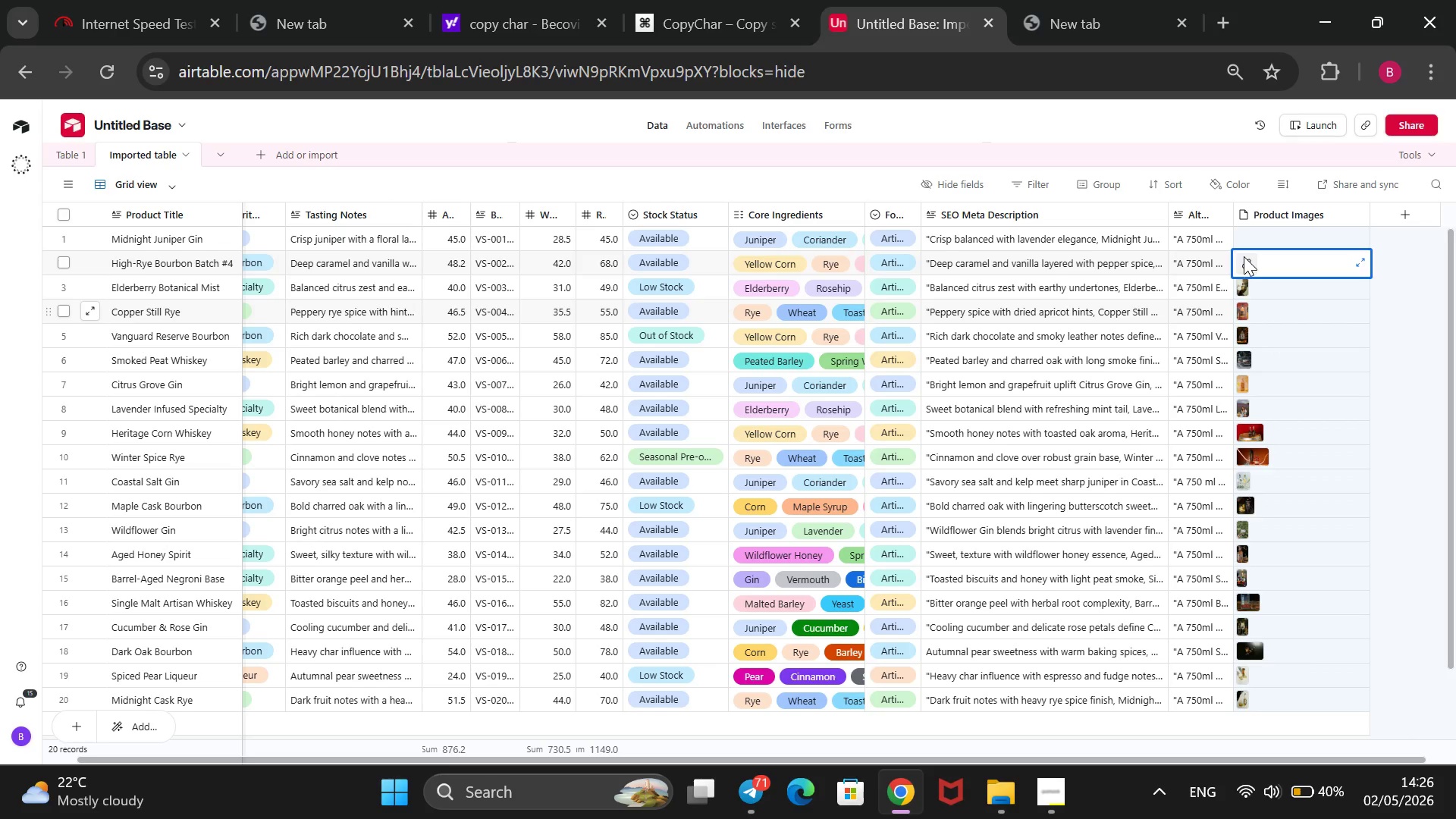 
left_click([1244, 266])
 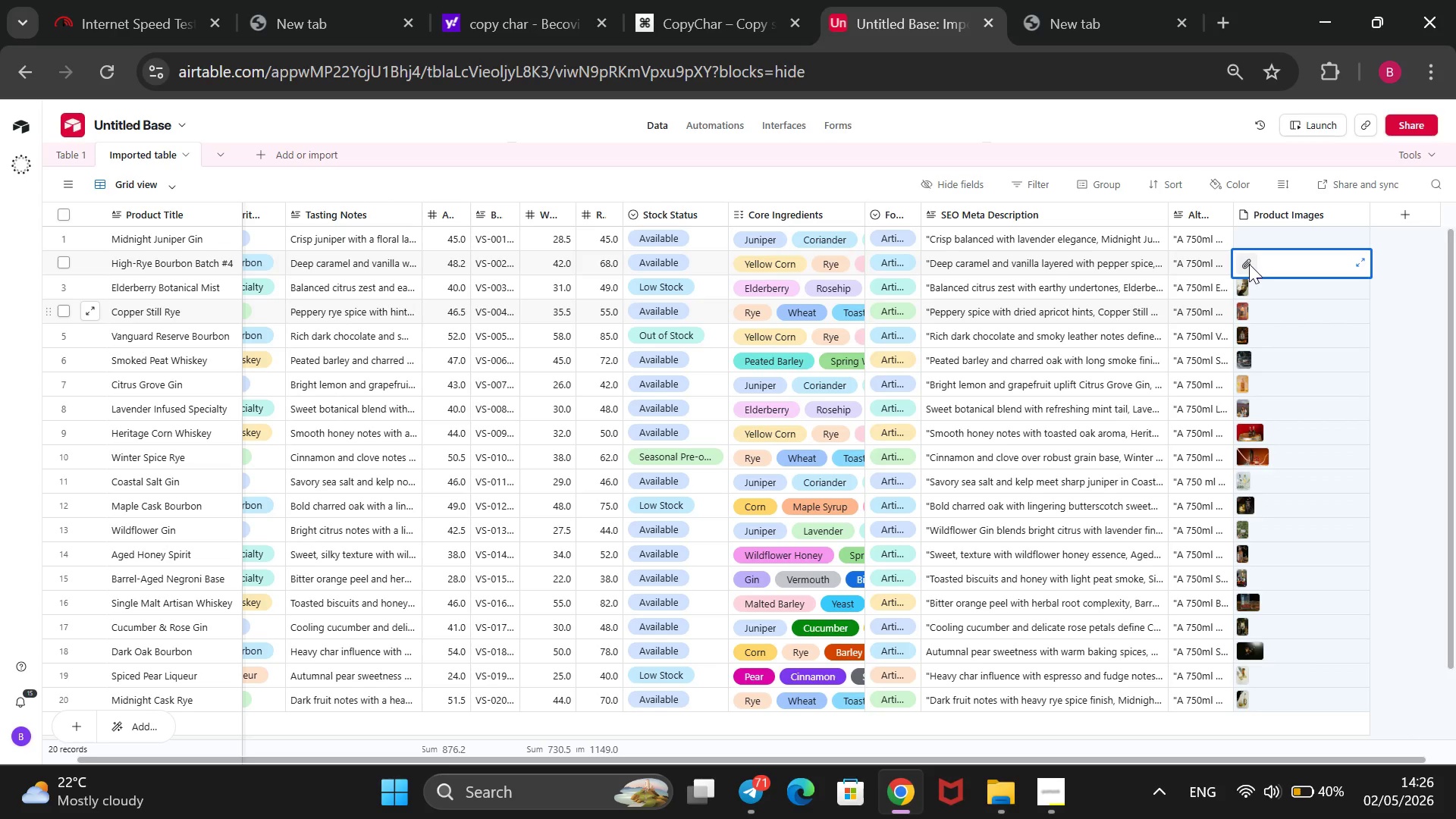 
left_click([1249, 264])
 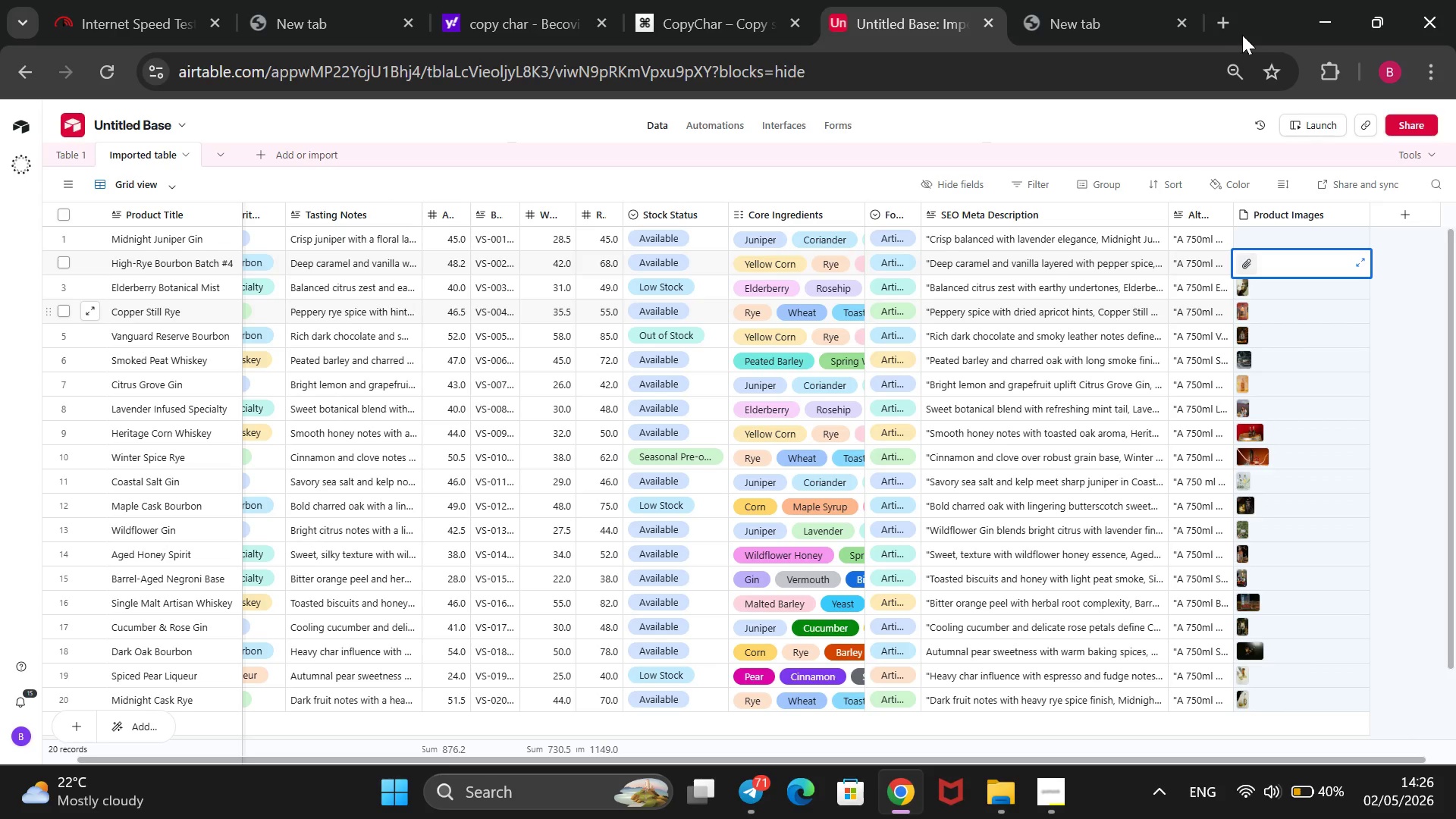 
left_click([1226, 23])
 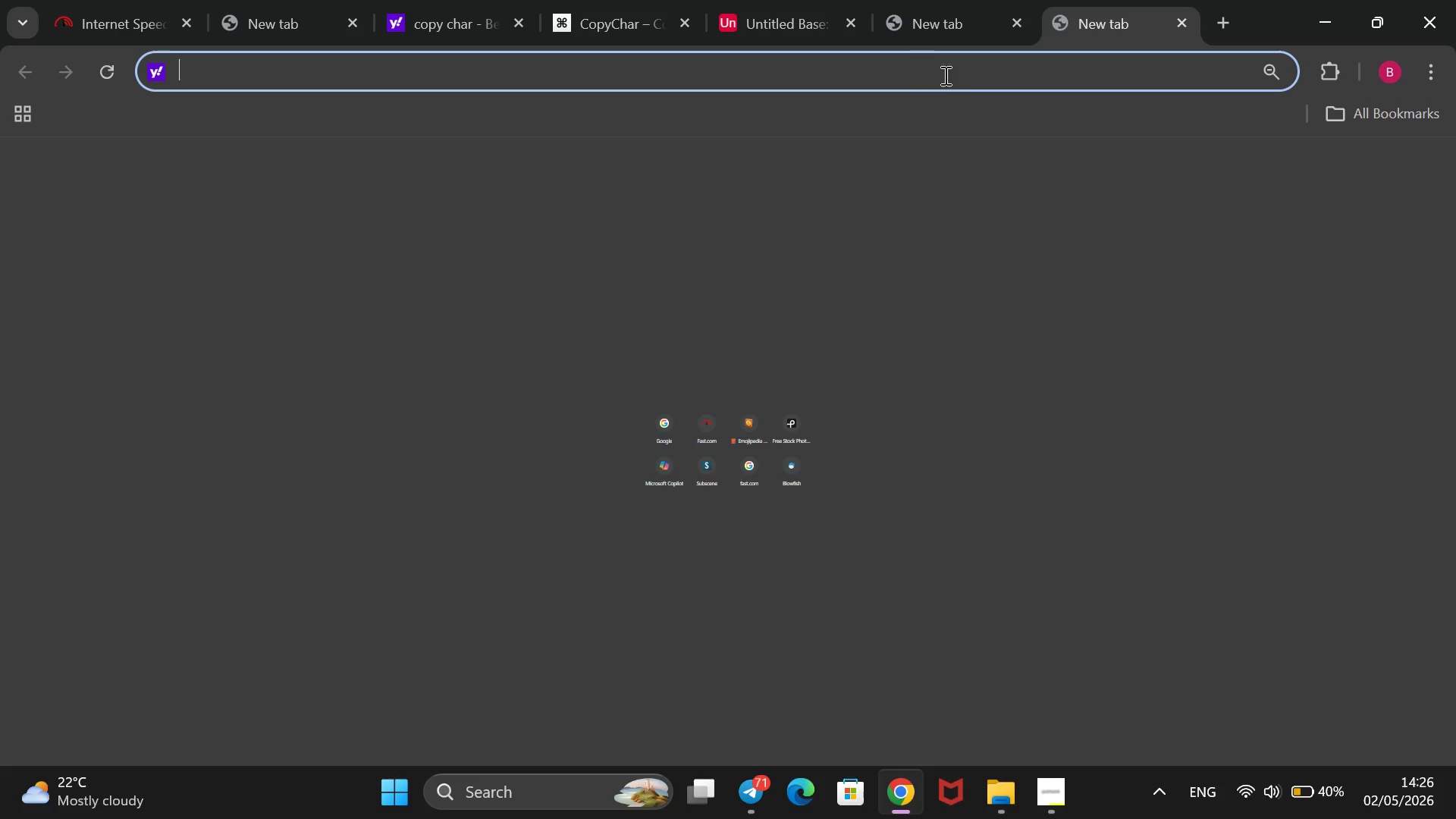 
type(pexe)
 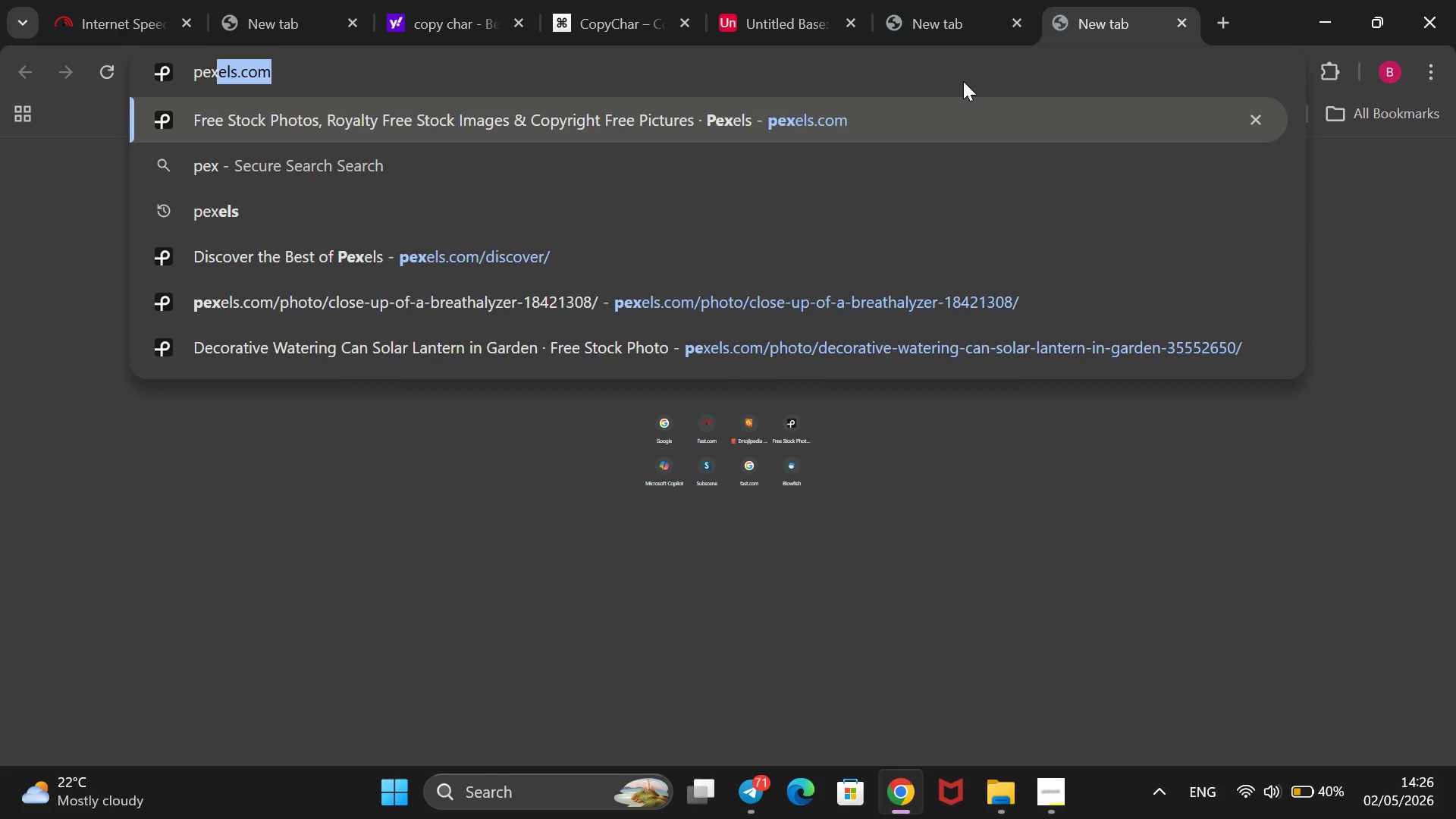 
key(Enter)
 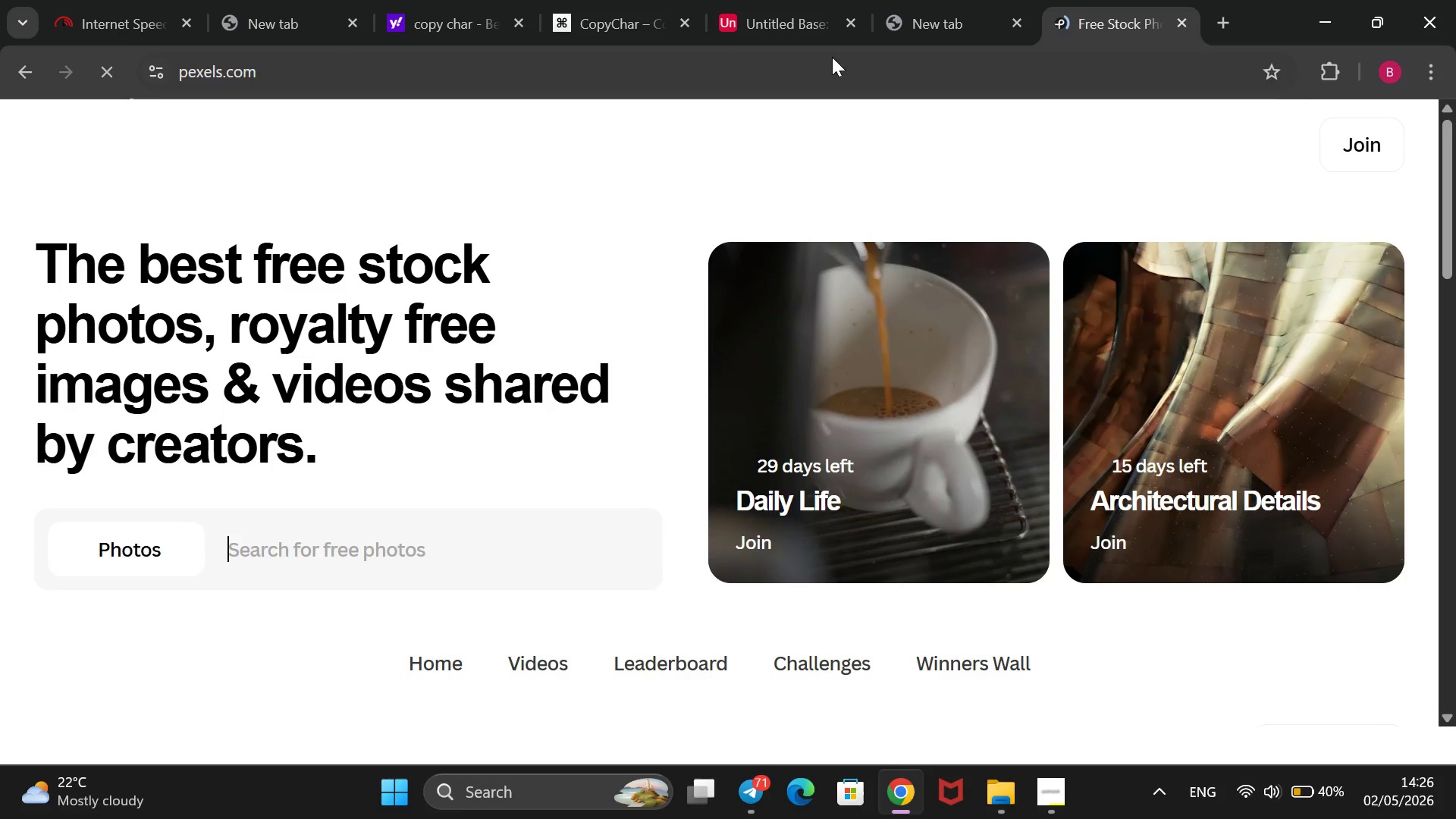 
left_click([767, 13])
 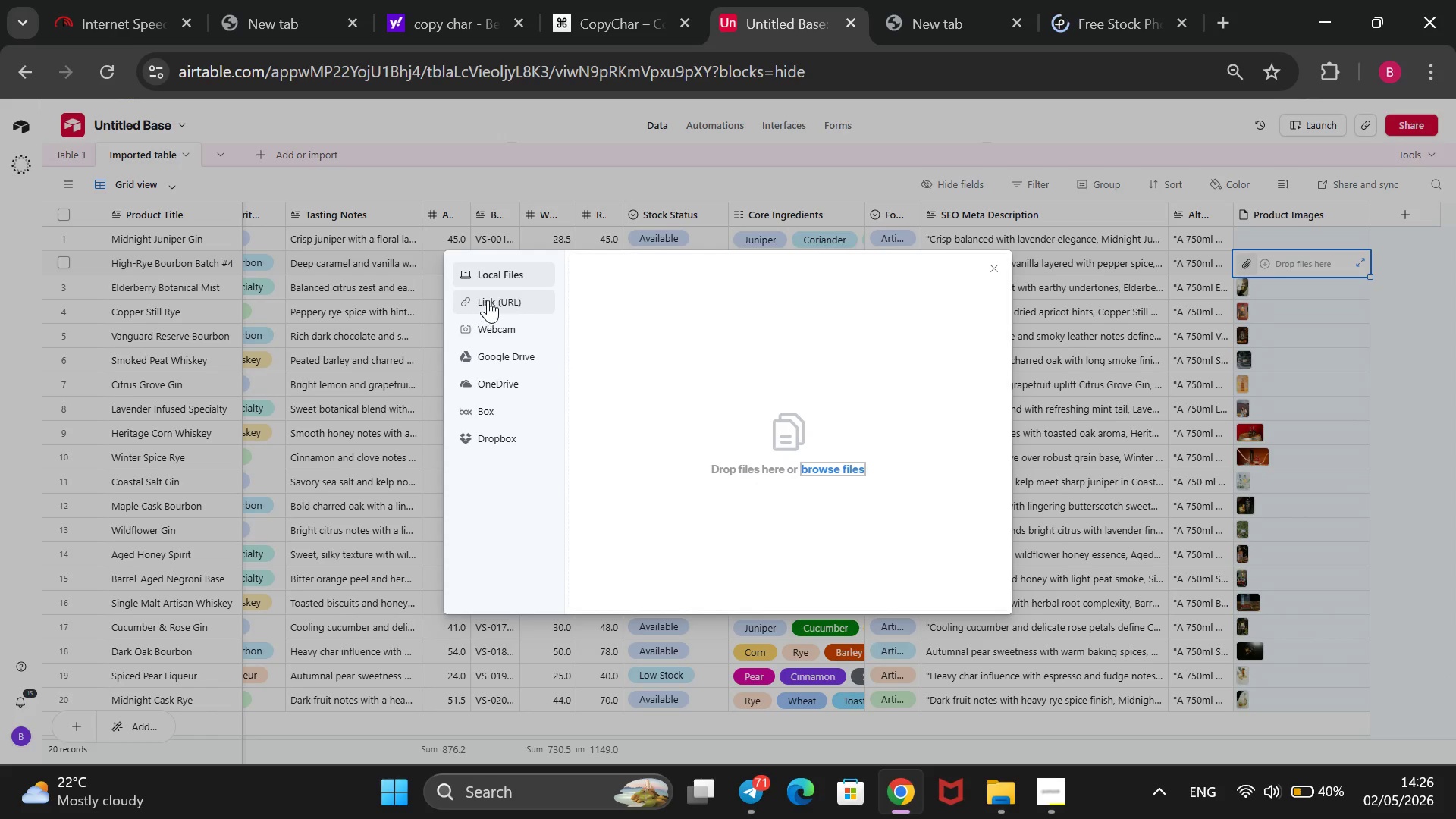 
left_click([675, 347])
 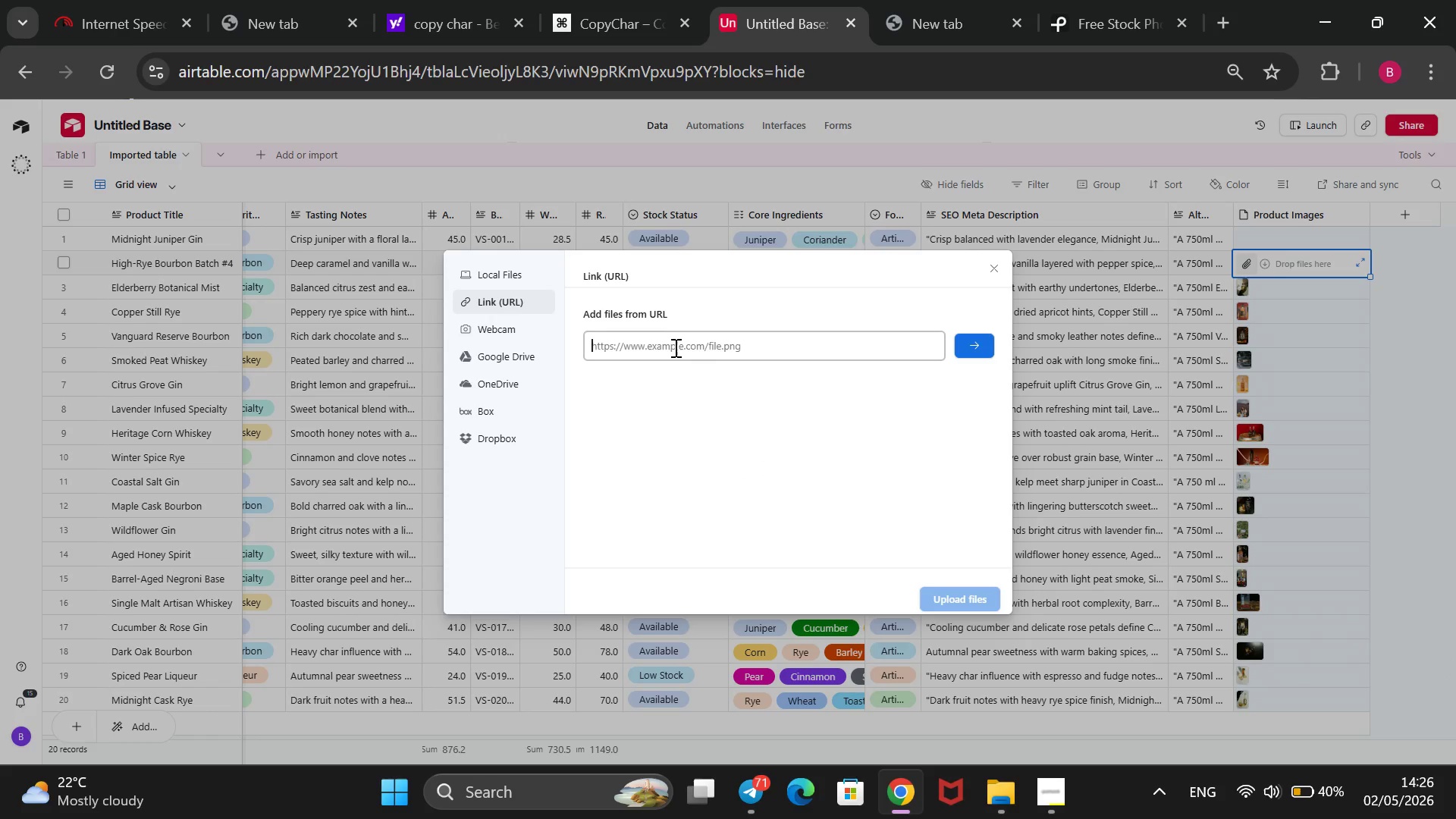 
key(Control+V)
 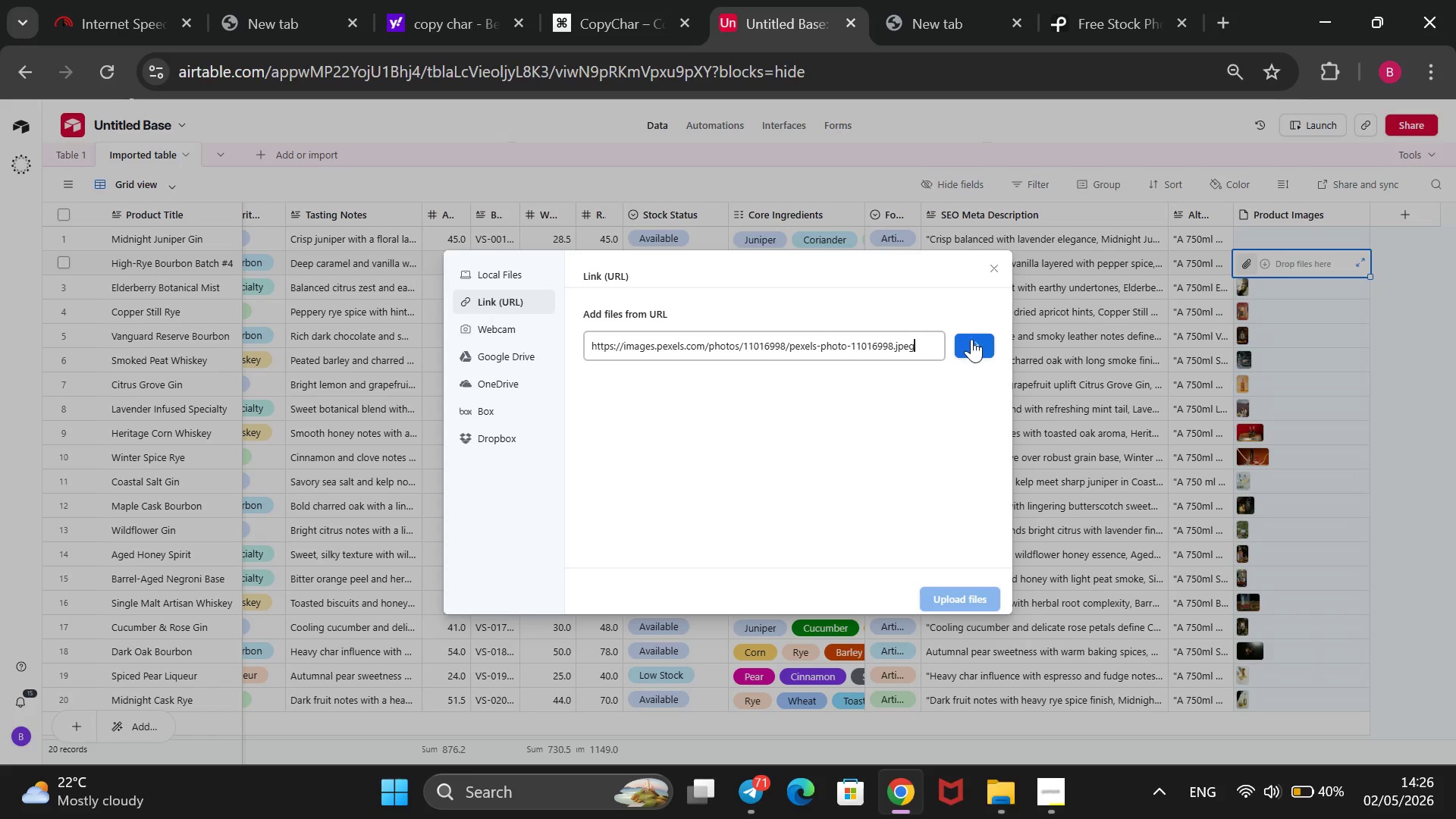 
left_click([970, 344])
 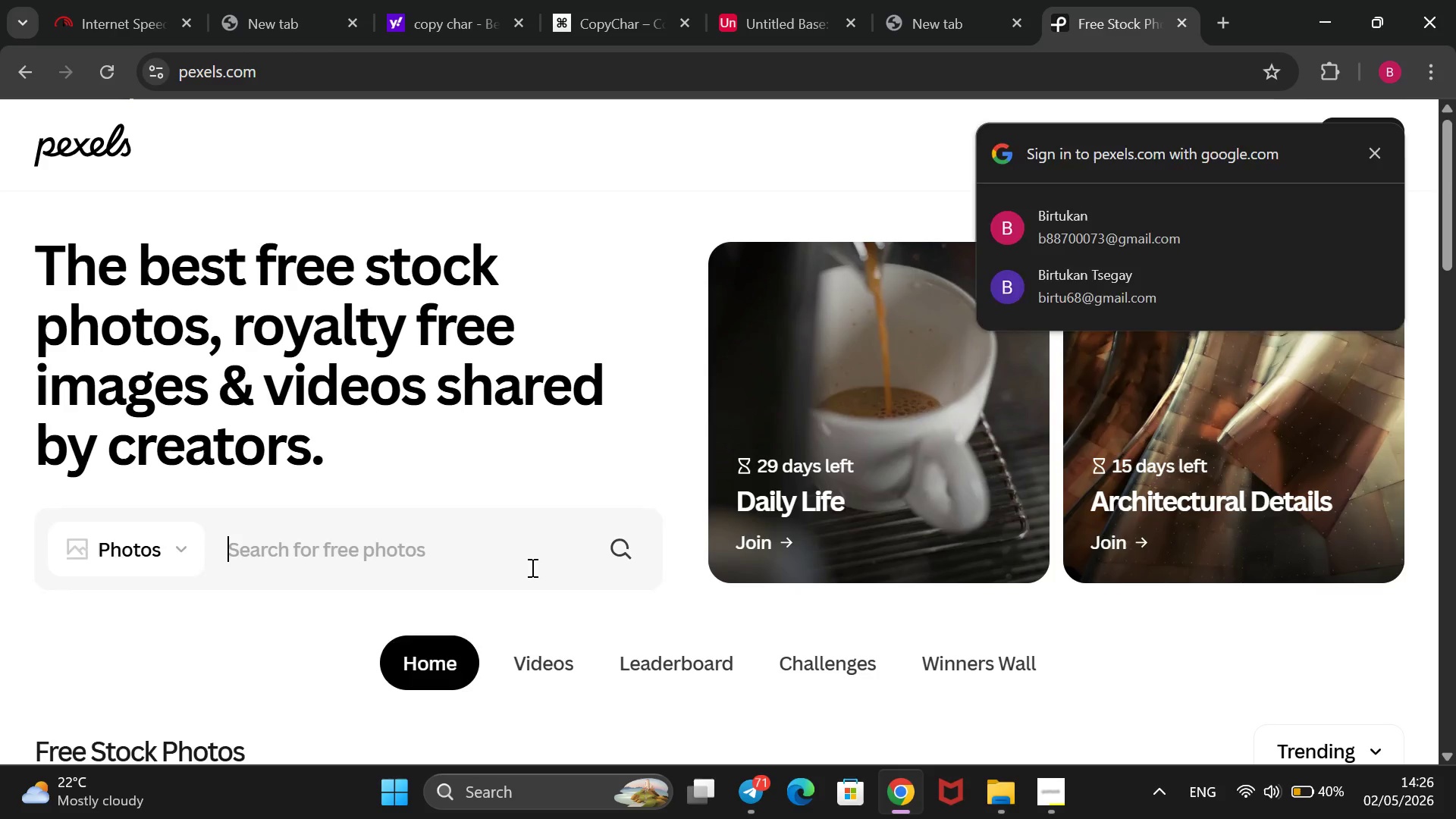 
type(midnit)
key(Backspace)
type(ght juiper gin)
 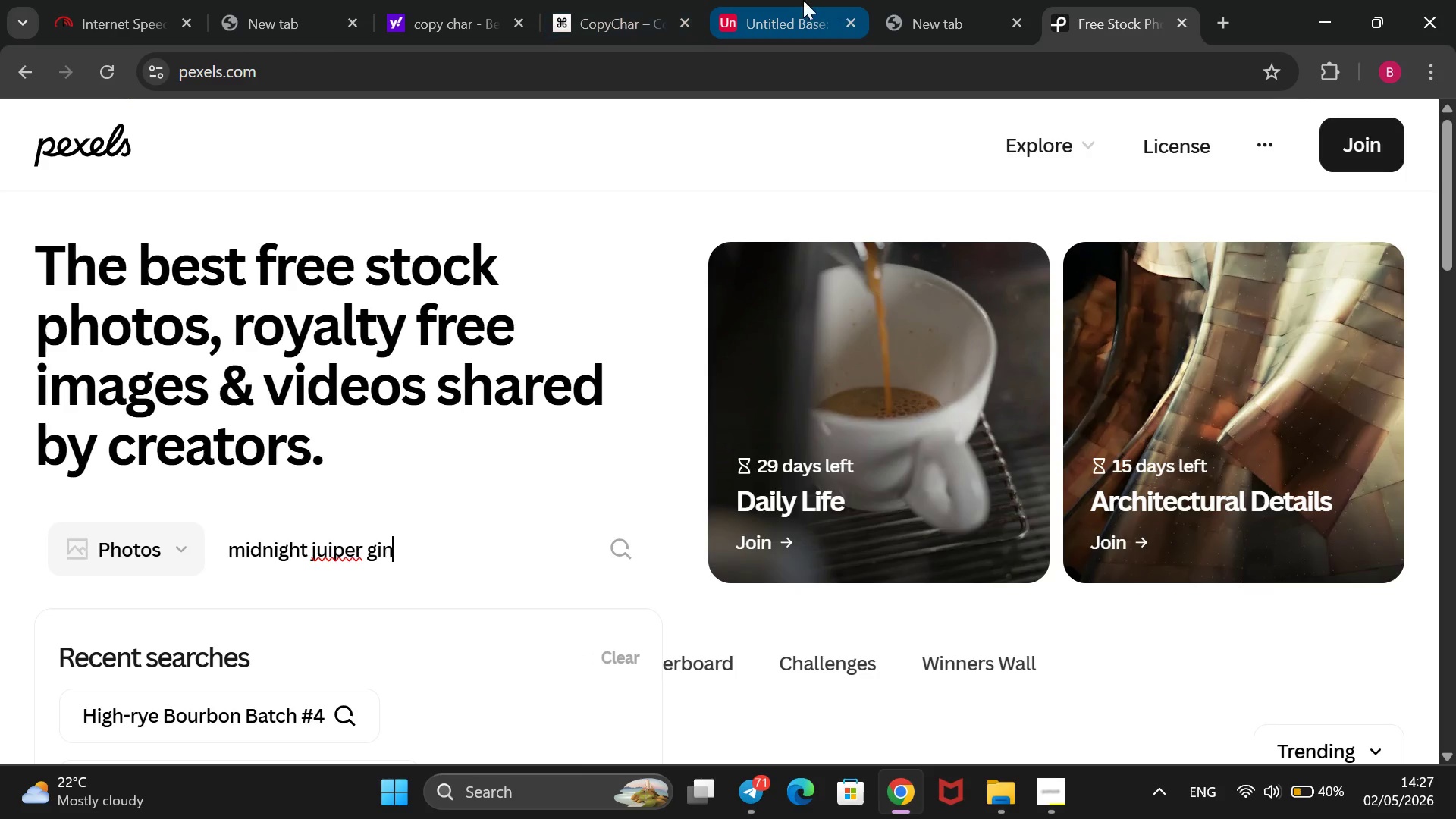 
left_click([797, 0])
 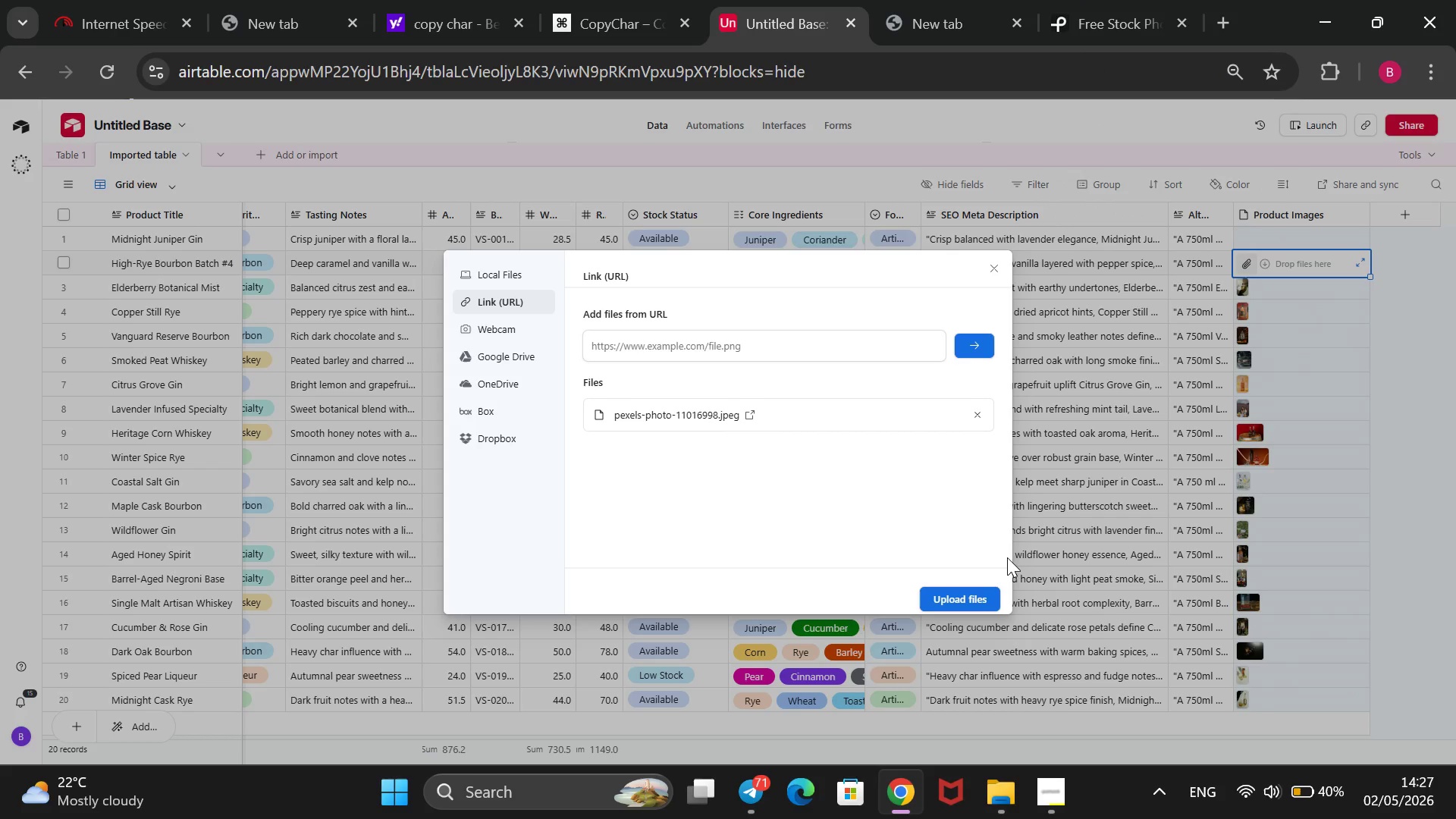 
left_click([955, 601])
 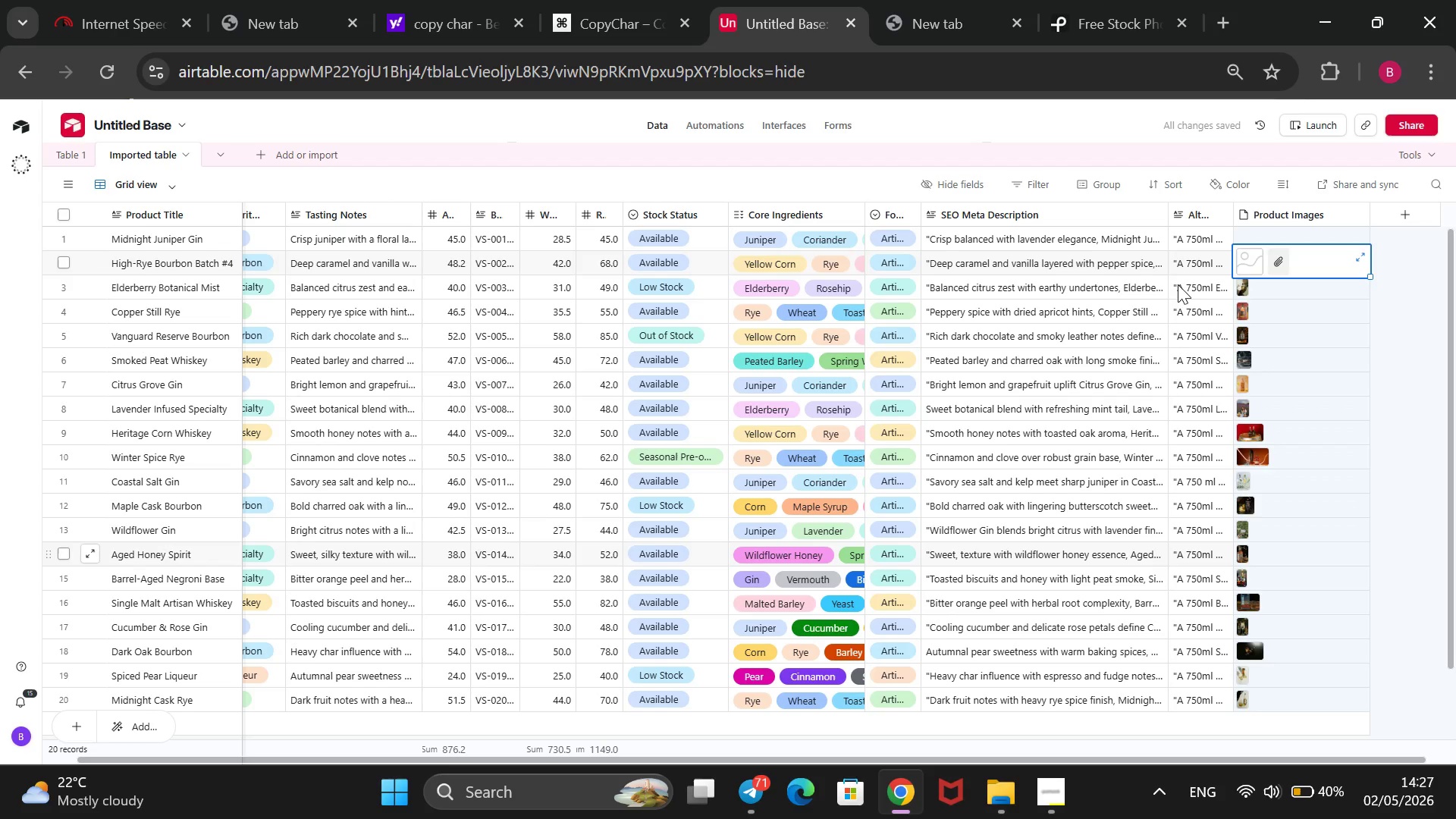 
wait(5.19)
 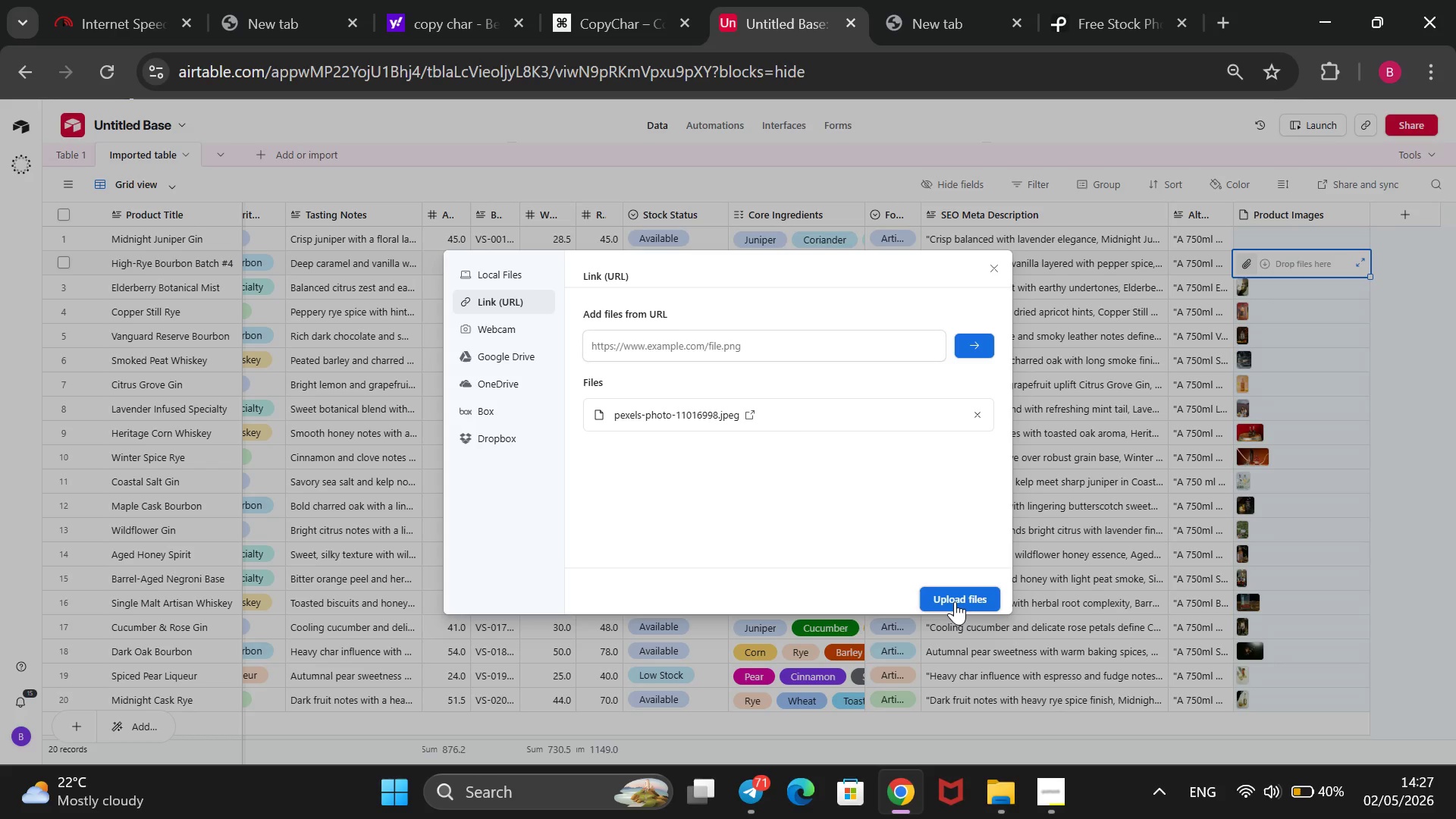 
left_click([1126, 24])
 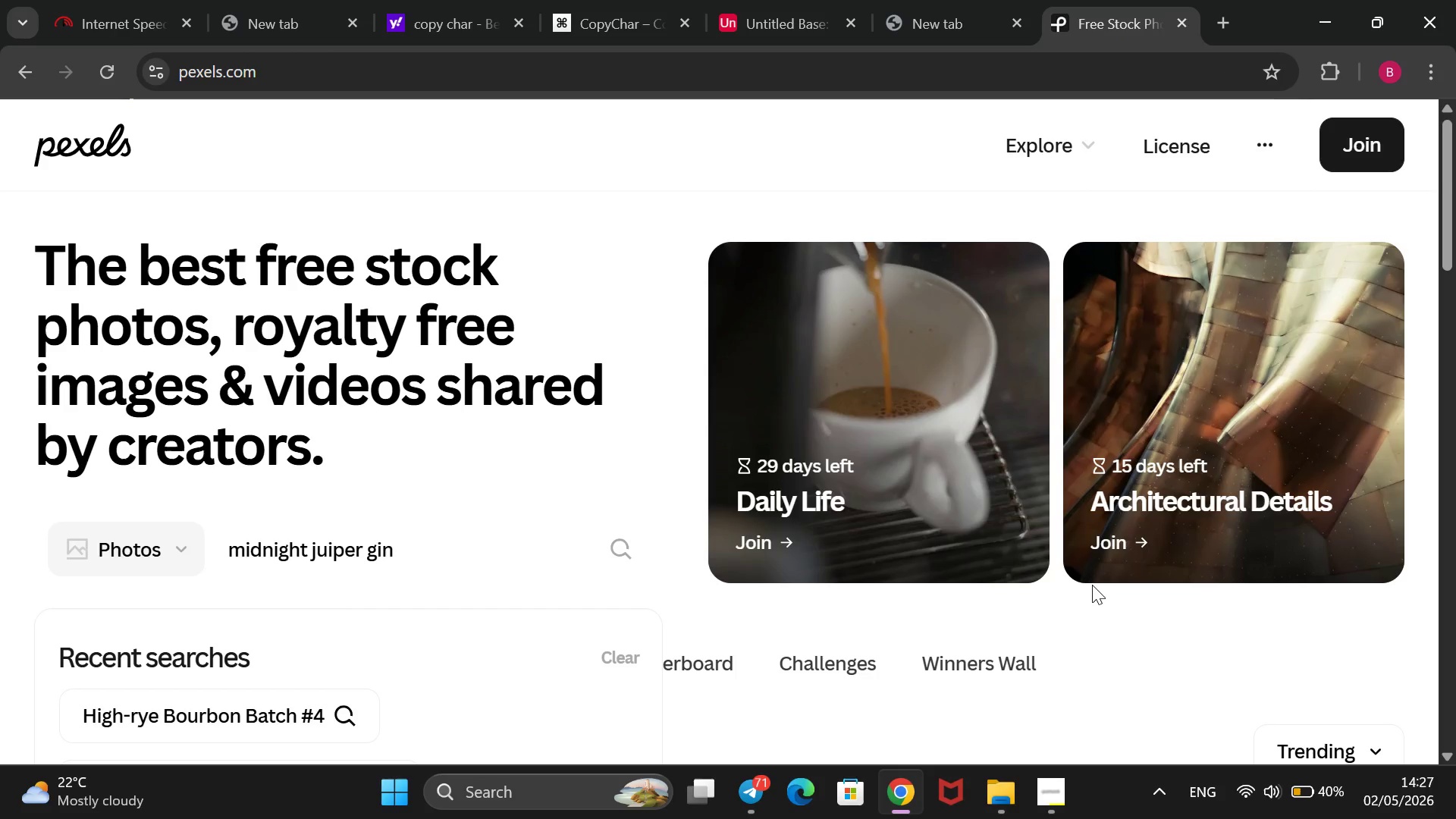 
key(Enter)
 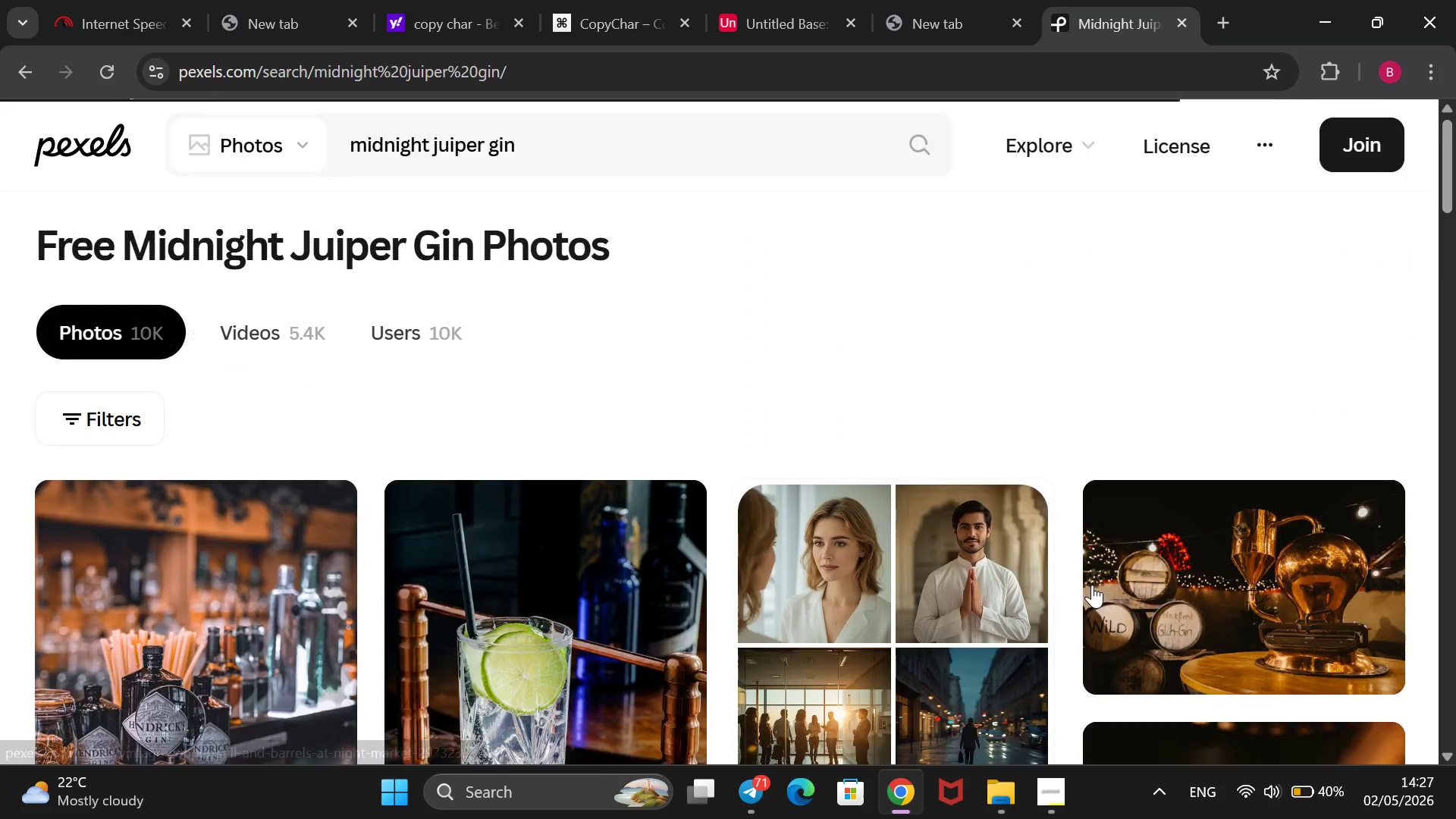 
scroll: coordinate [1086, 493], scroll_direction: down, amount: 13.0